 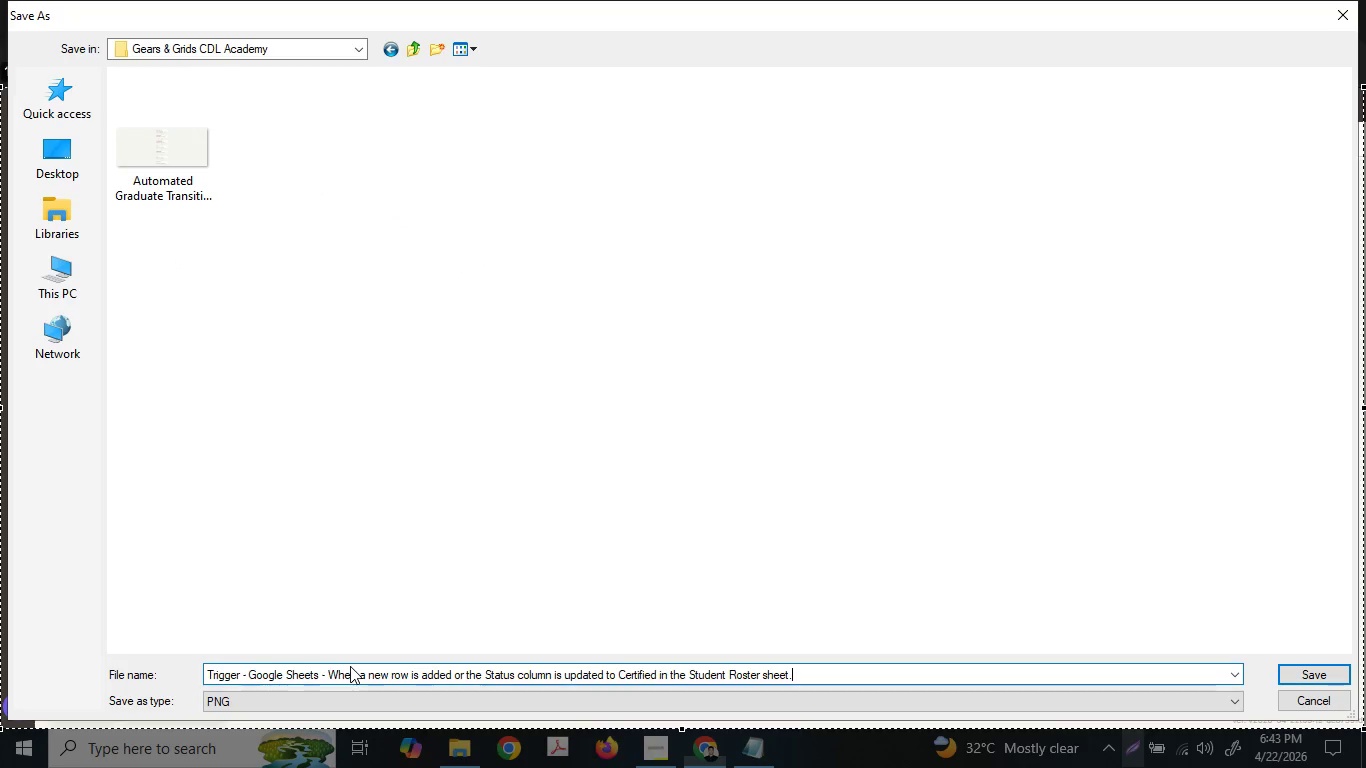 
key(Control+Z)
 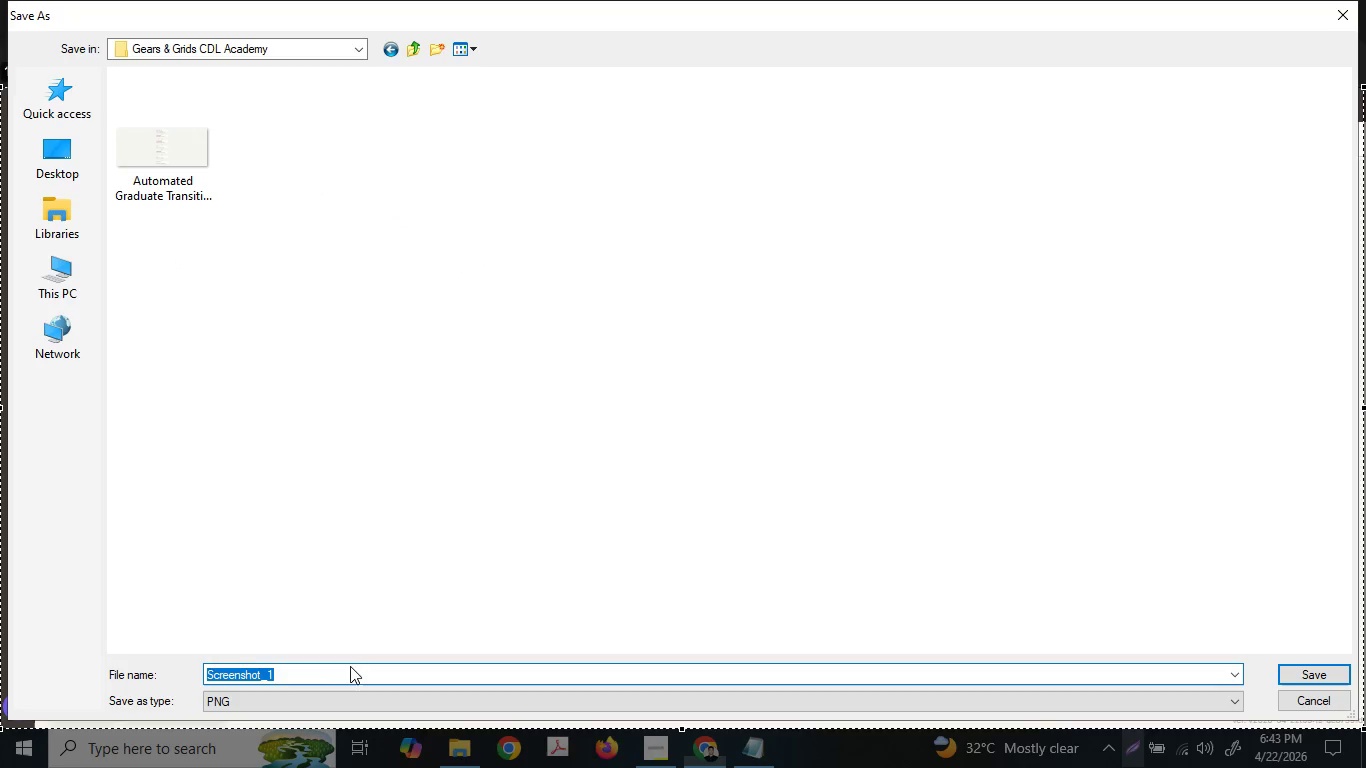 
type(Step 1 - )
 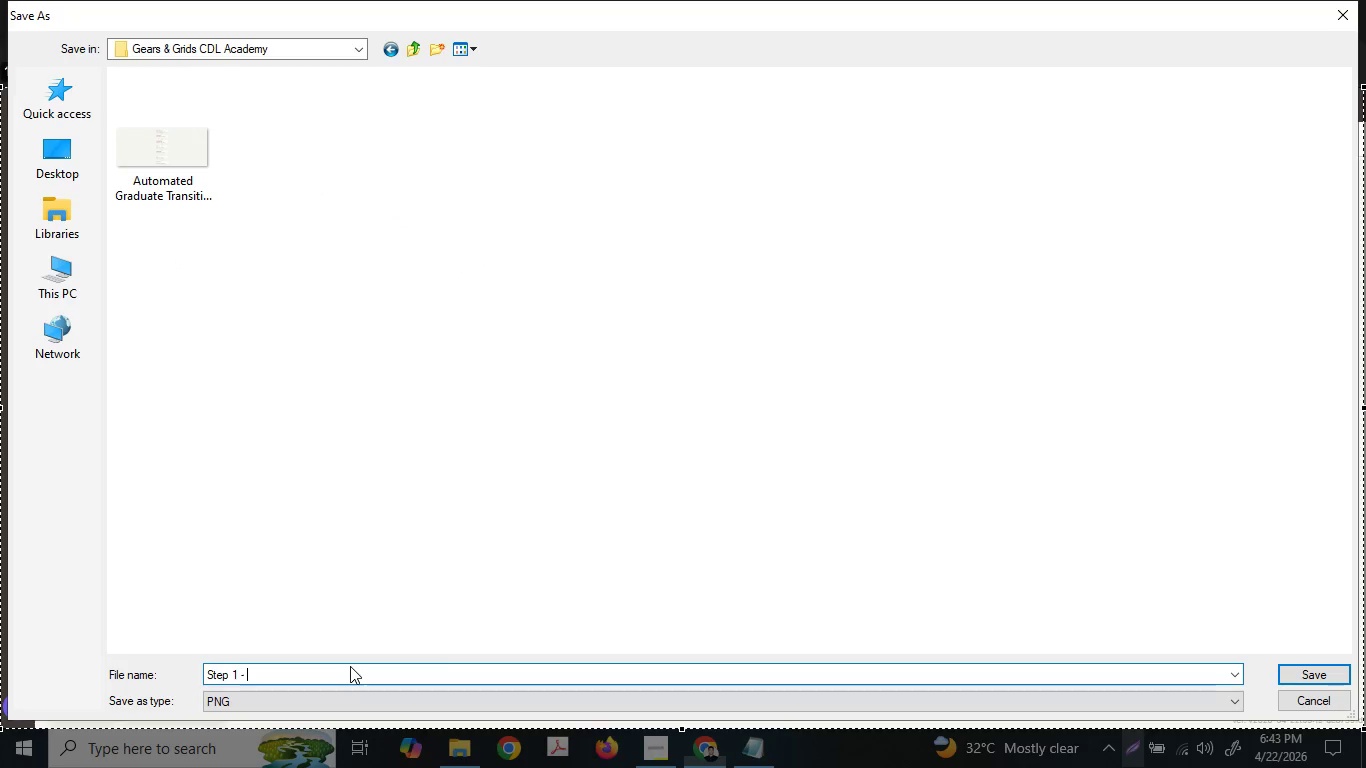 
key(Control+V)
 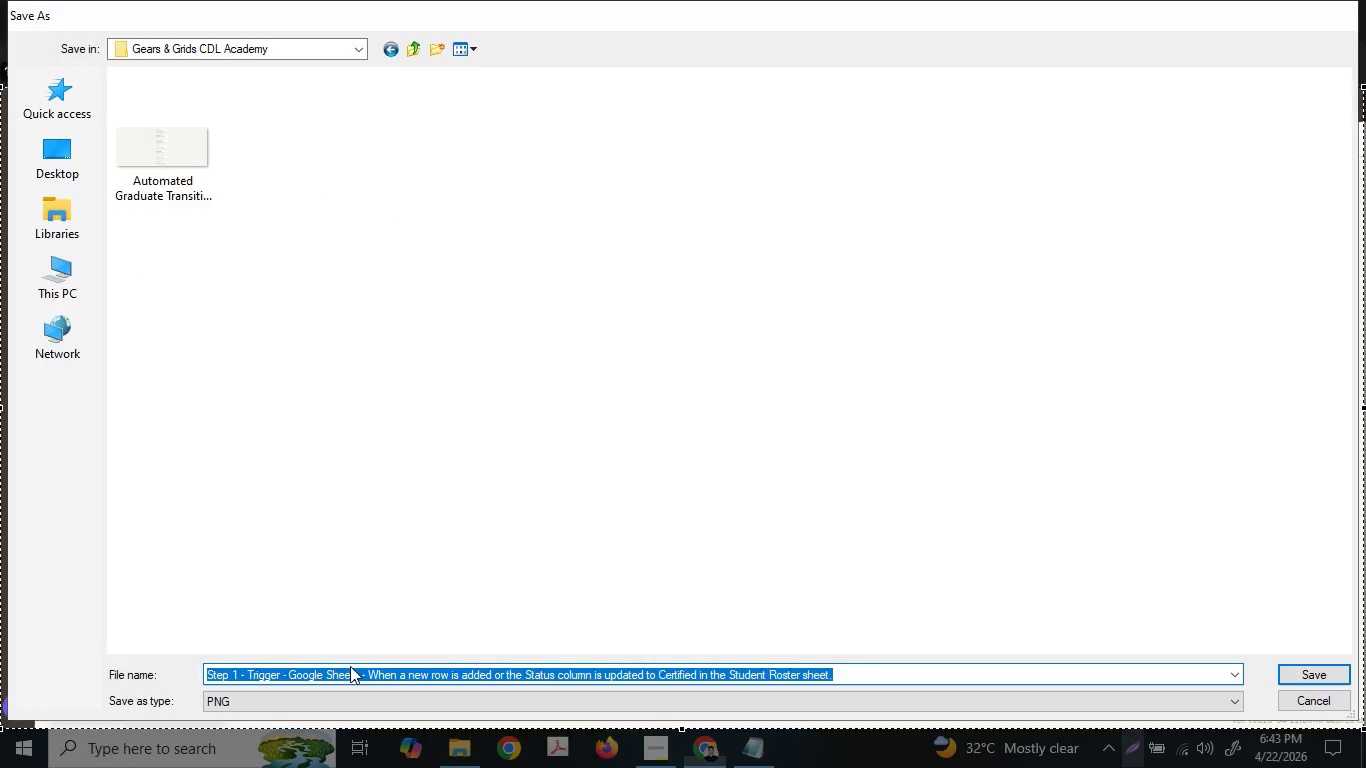 
key(Enter)
 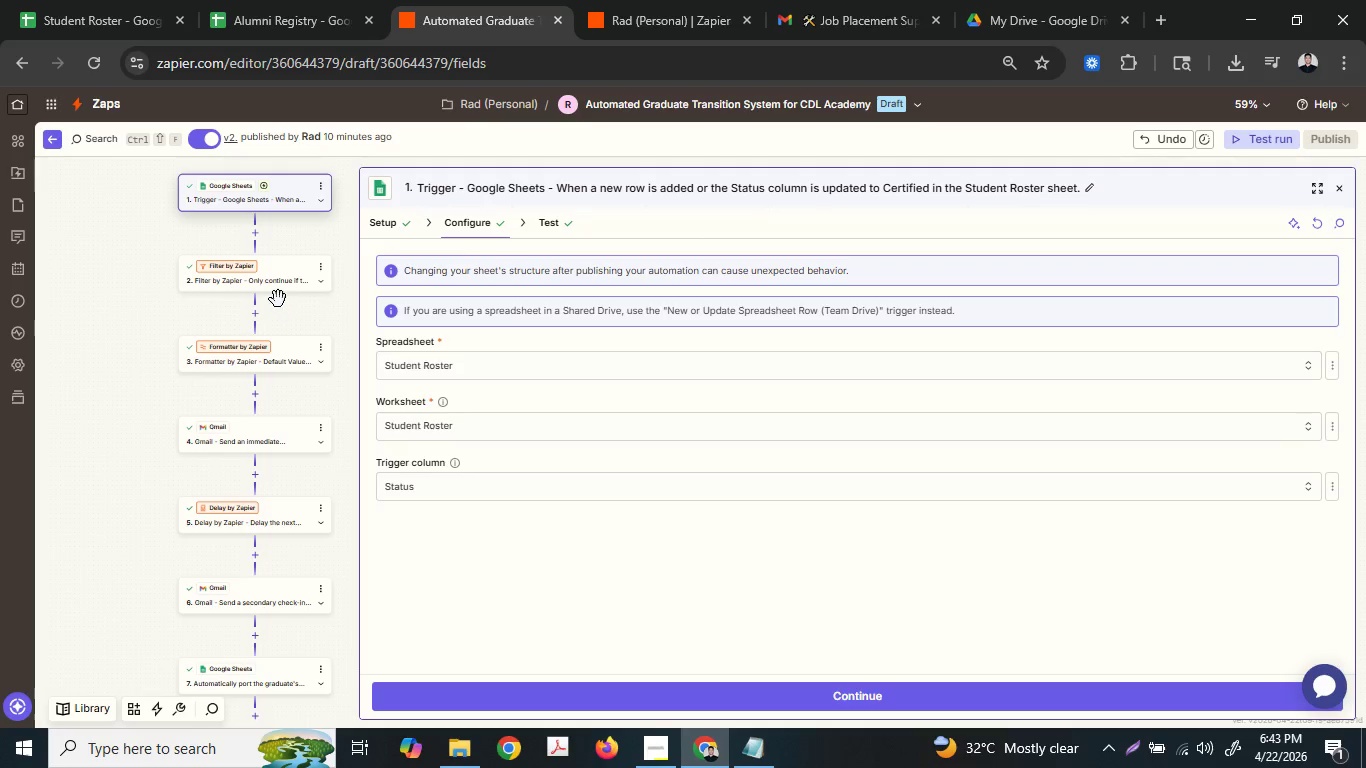 
left_click([277, 285])
 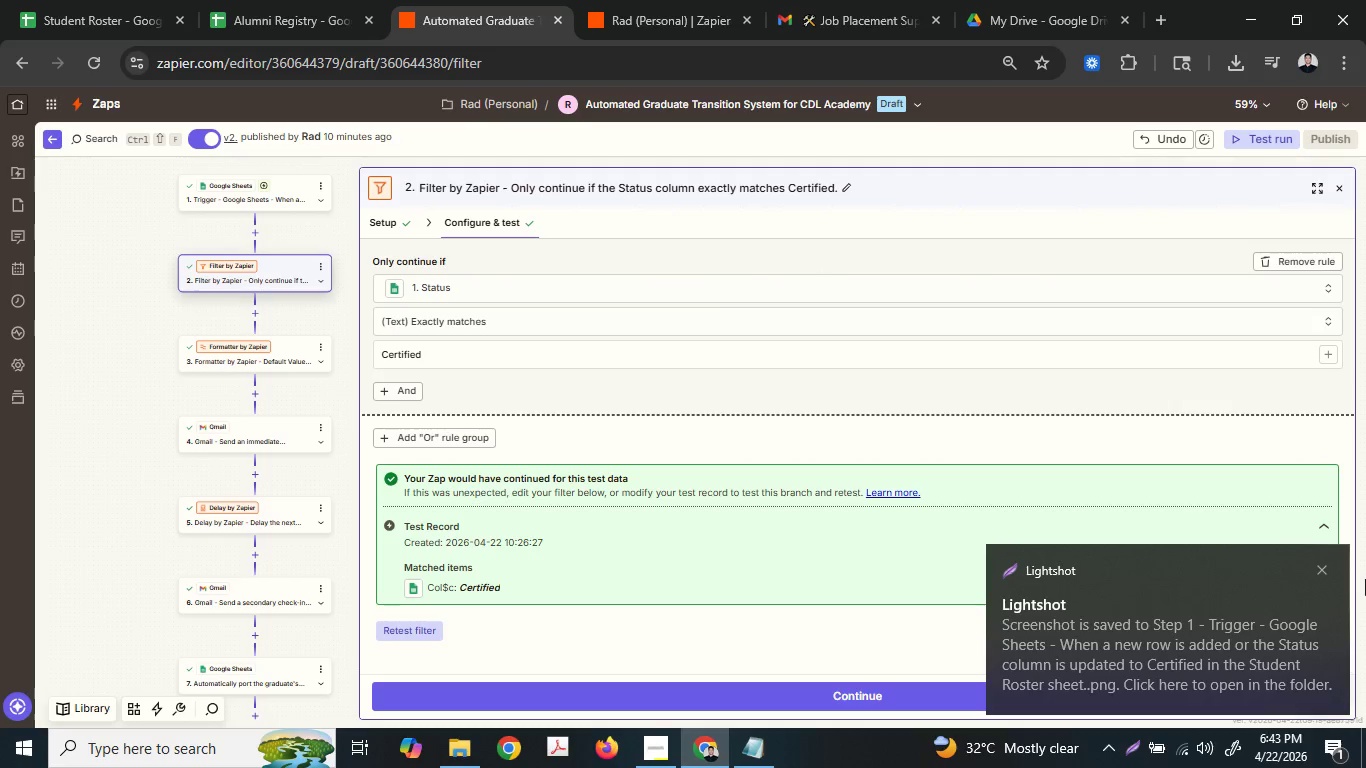 
left_click([1321, 564])
 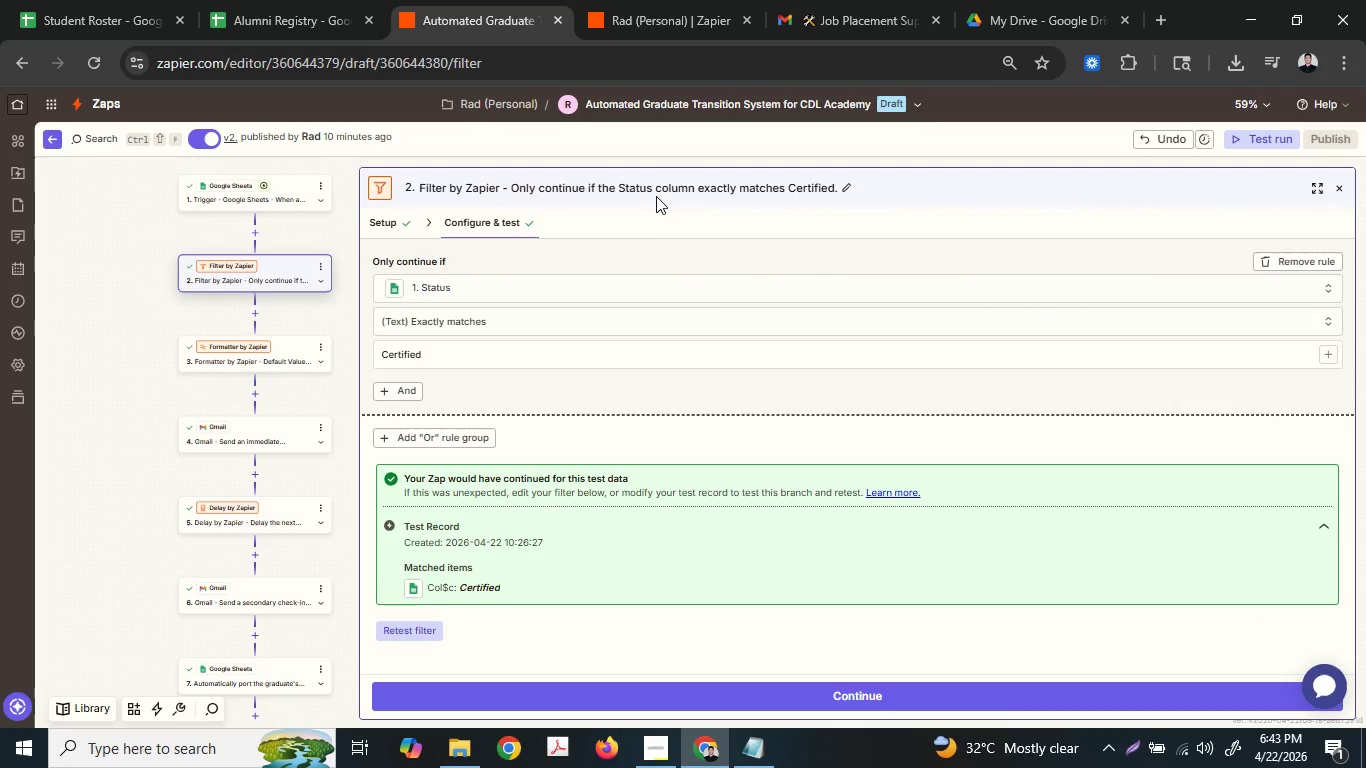 
left_click([656, 192])
 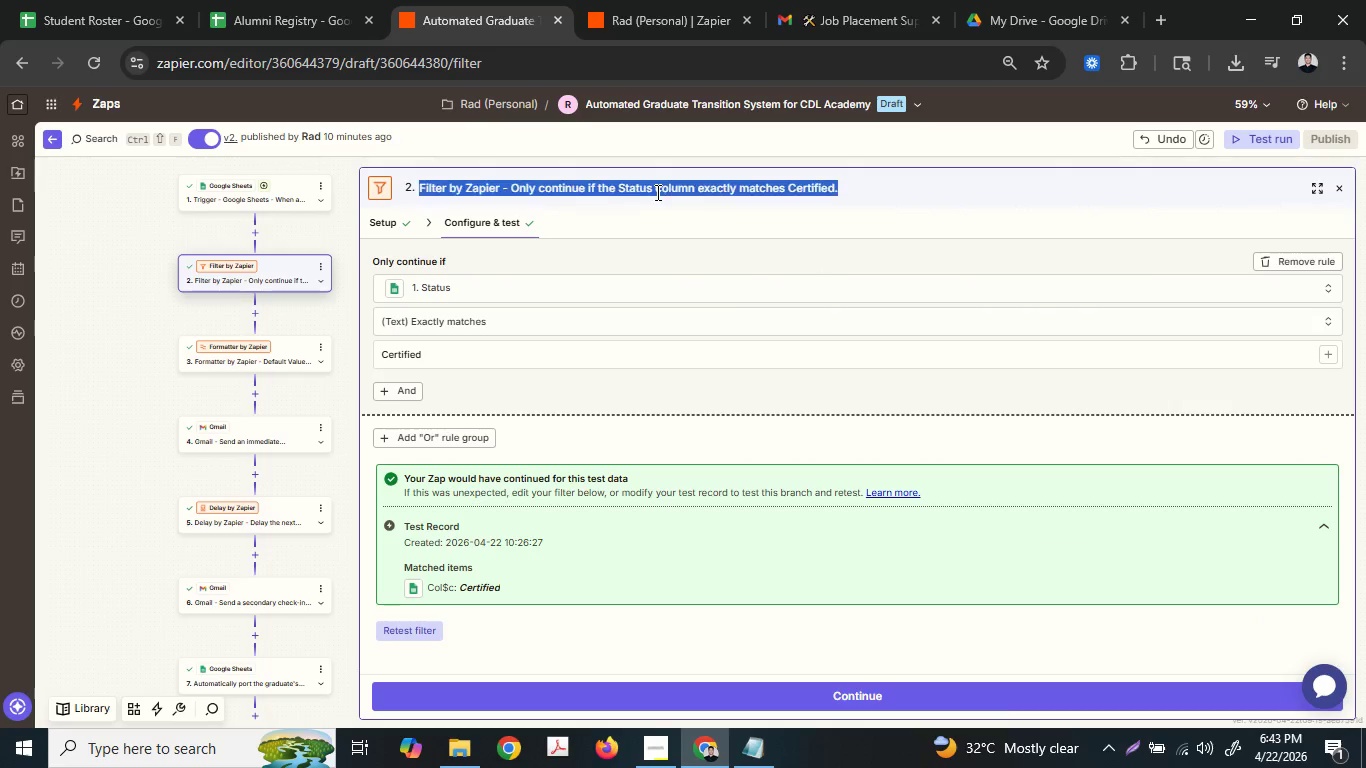 
key(Control+ControlLeft)
 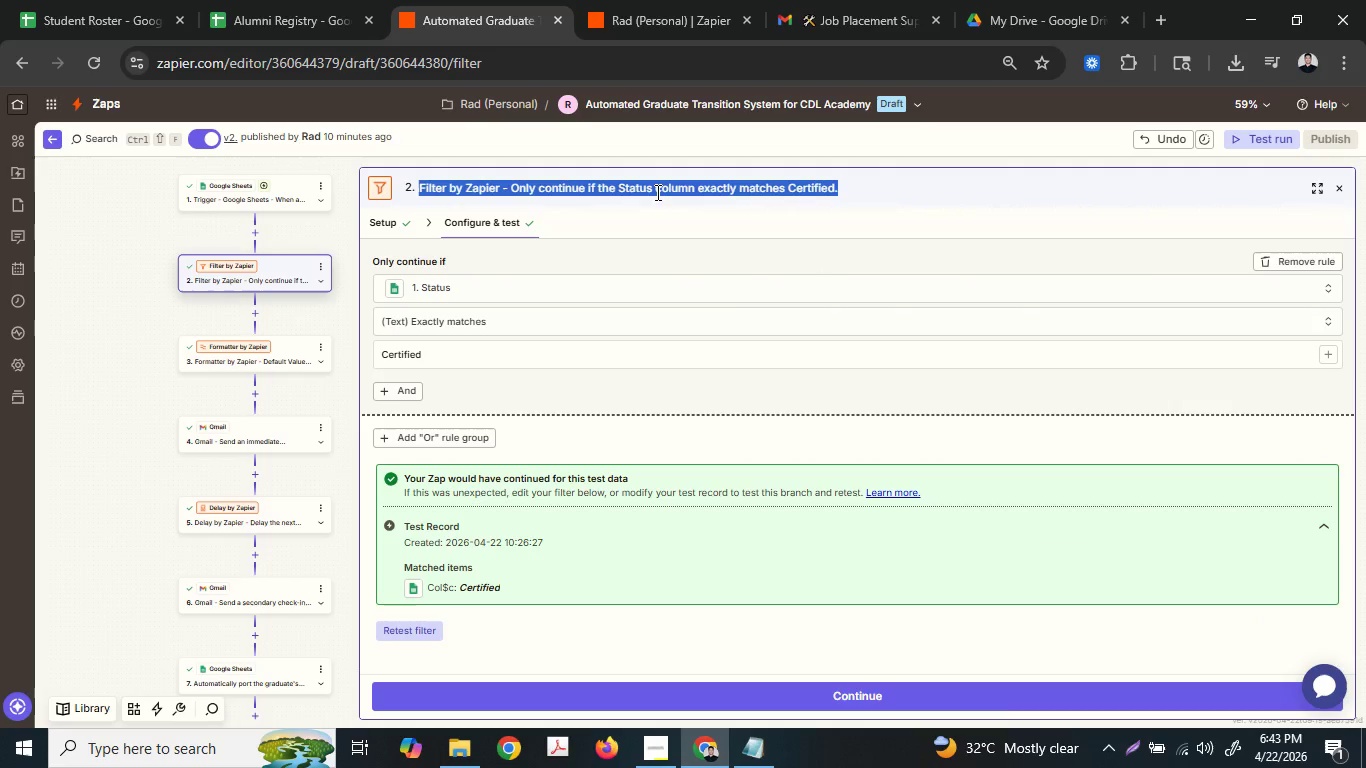 
key(Control+C)
 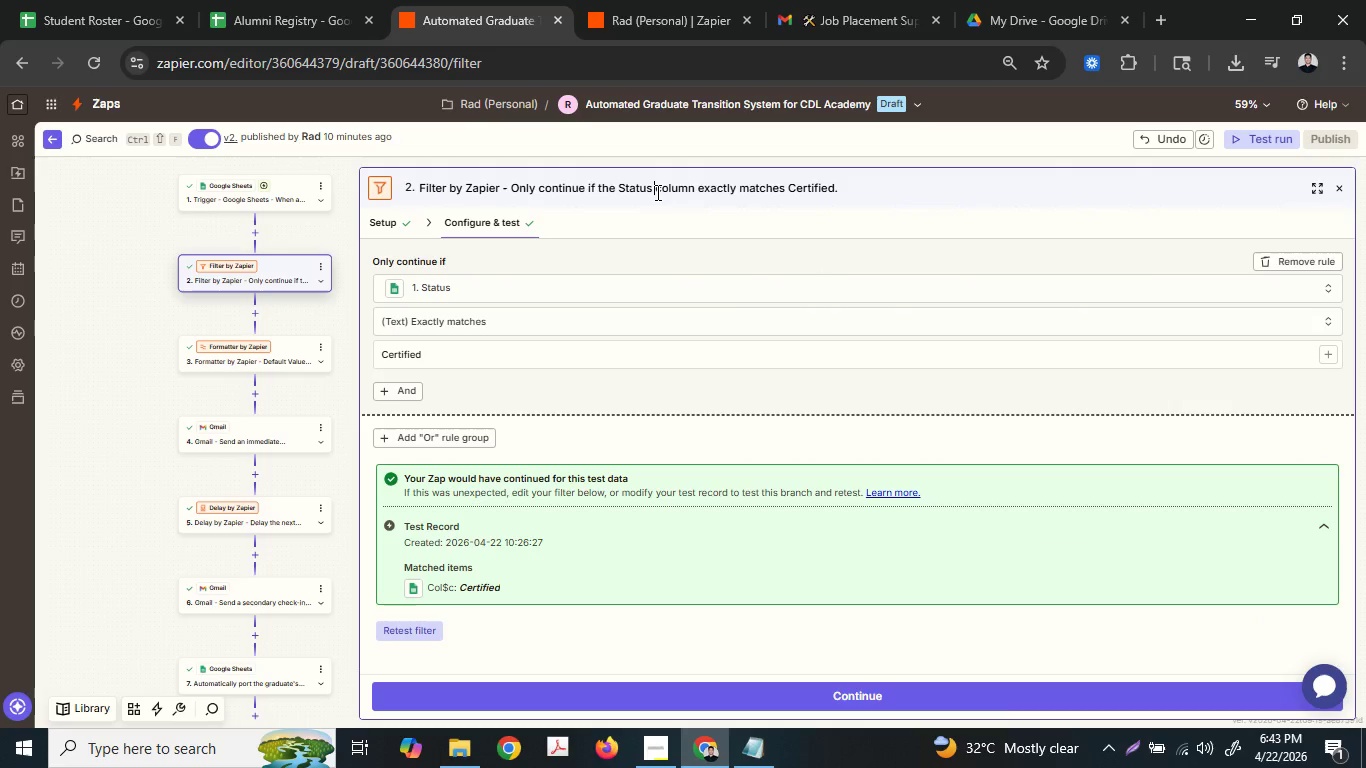 
left_click([656, 192])
 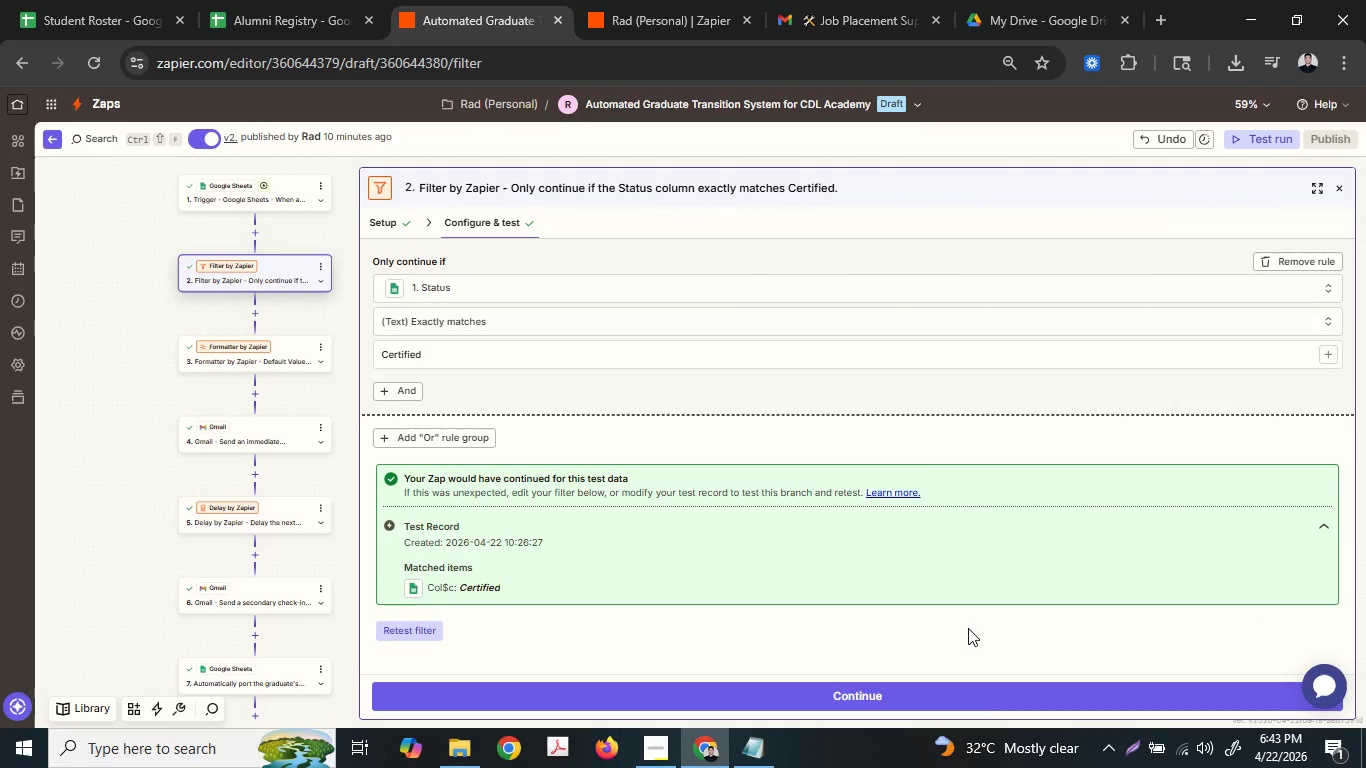 
left_click([967, 626])
 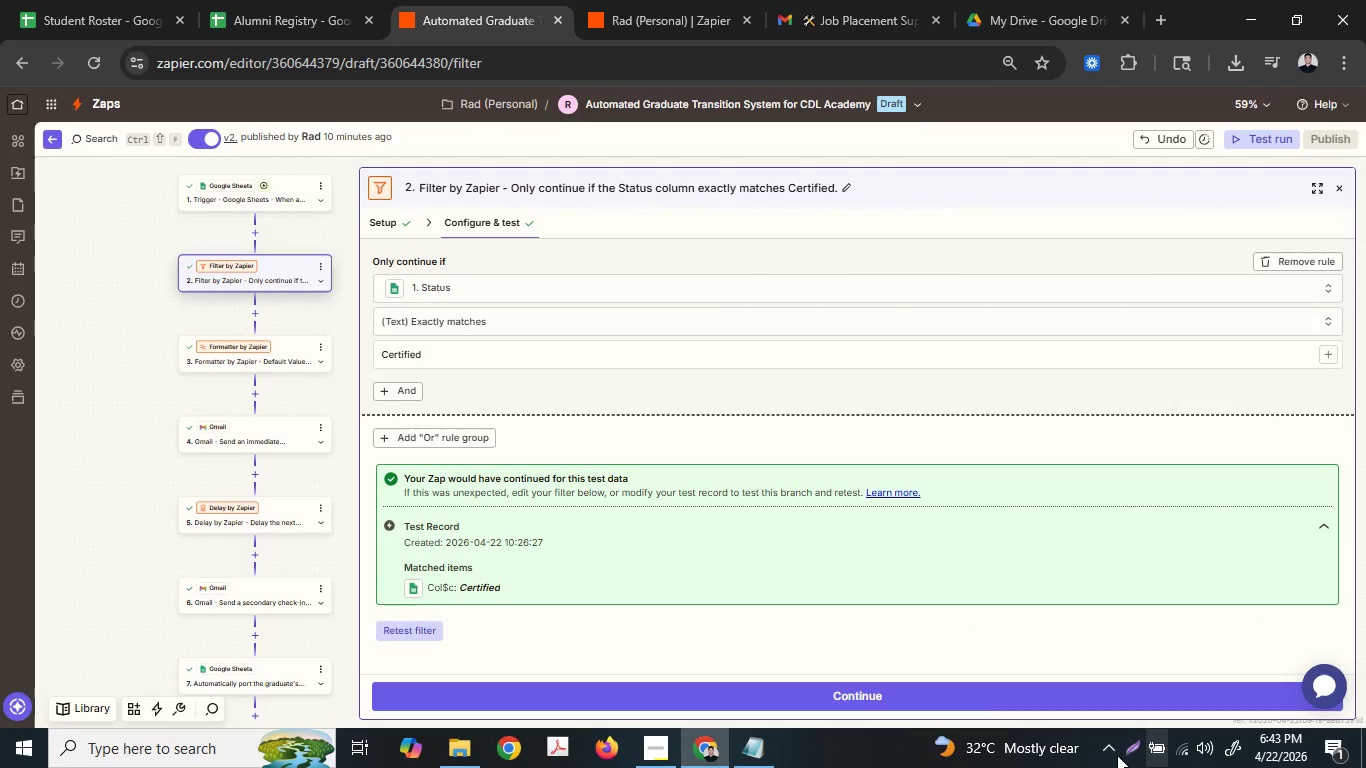 
mouse_move([1104, 741])
 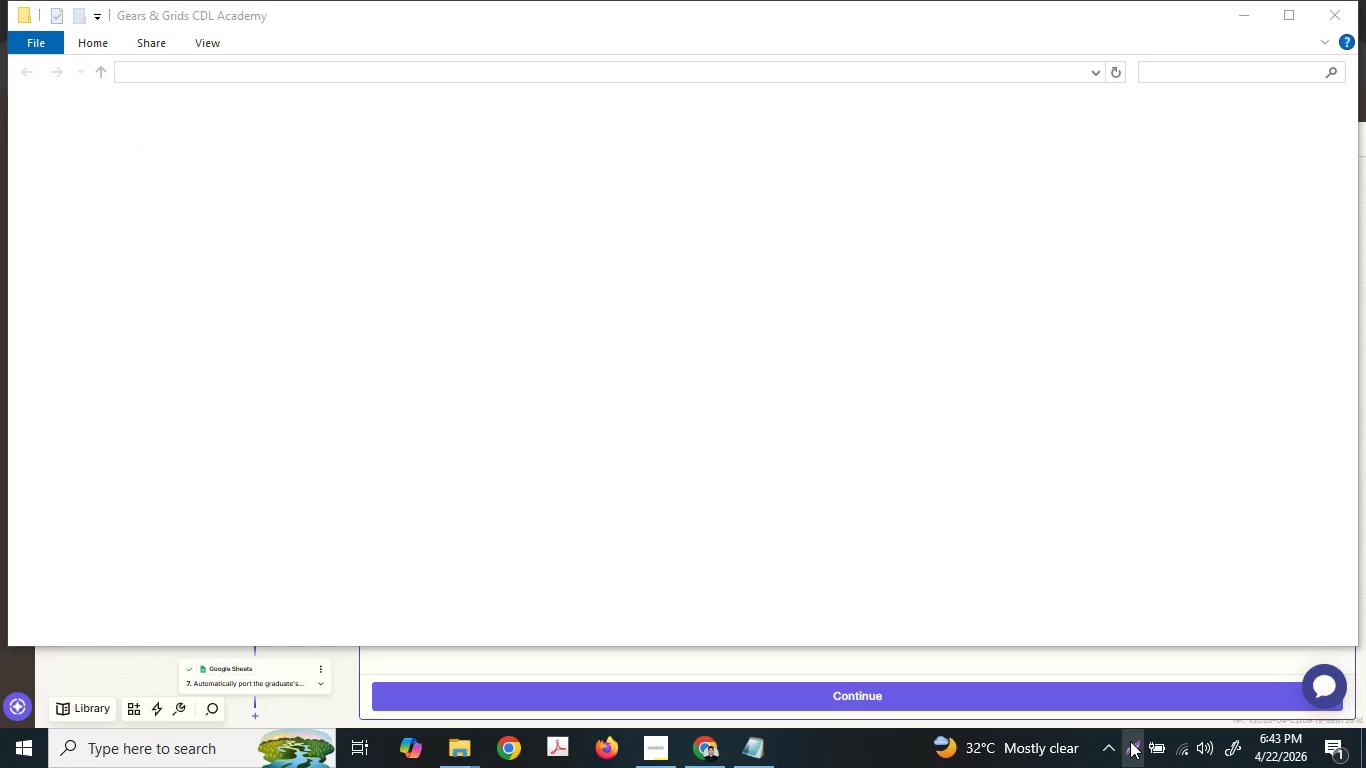 
left_click([1130, 741])
 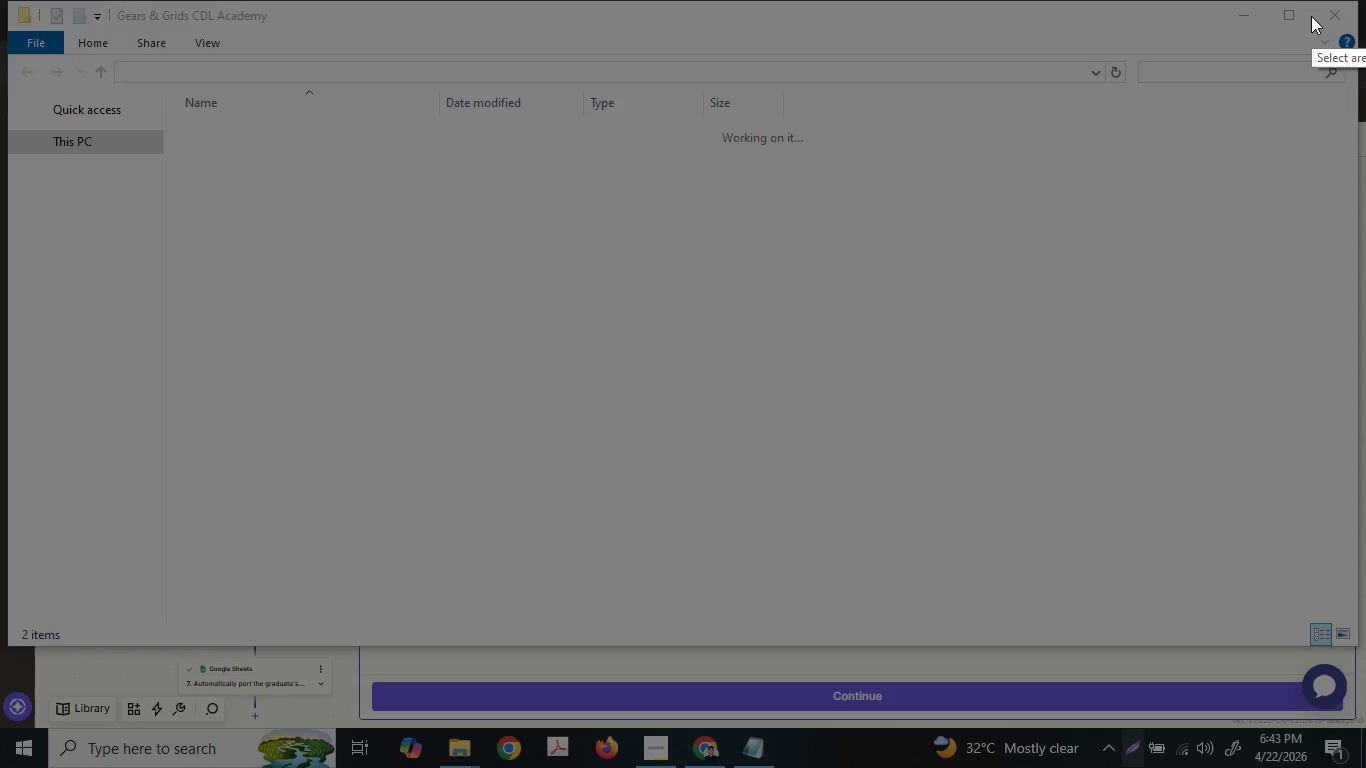 
key(Escape)
 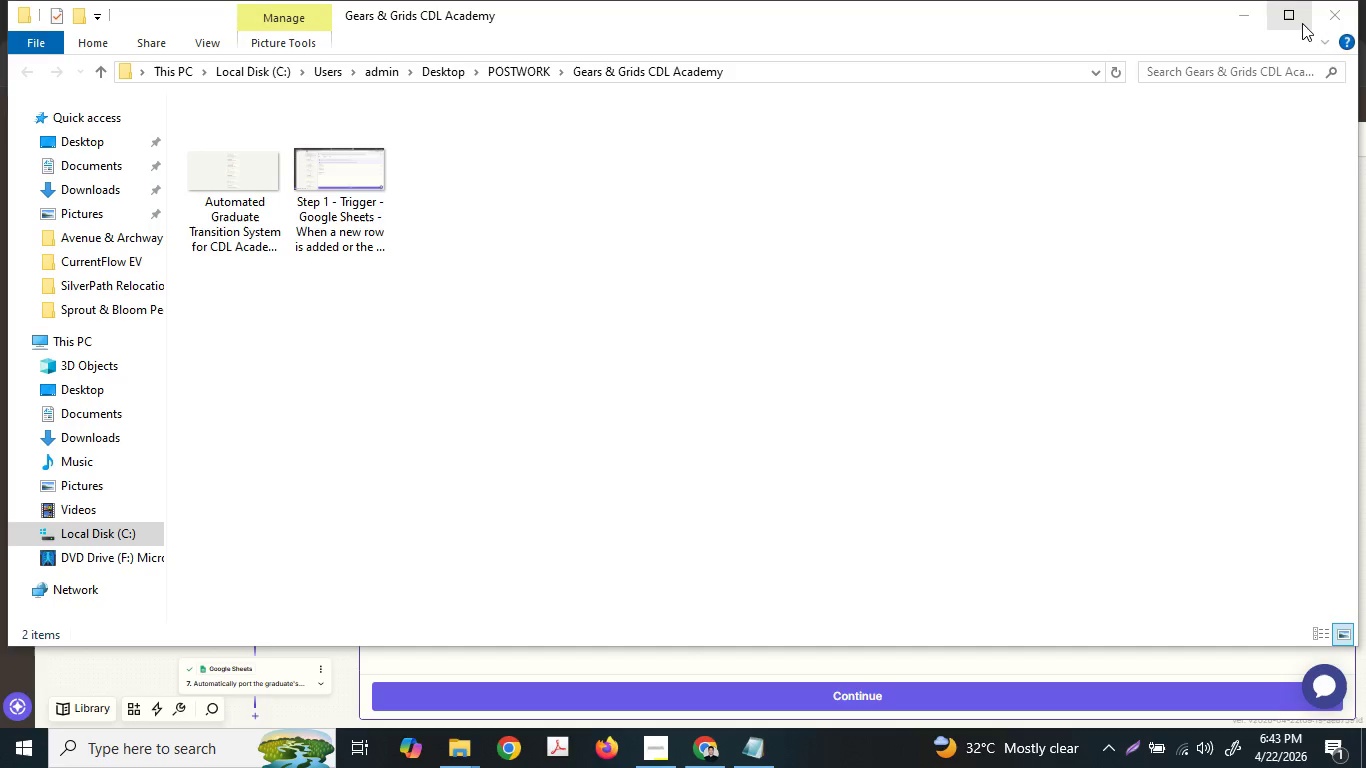 
left_click([1319, 24])
 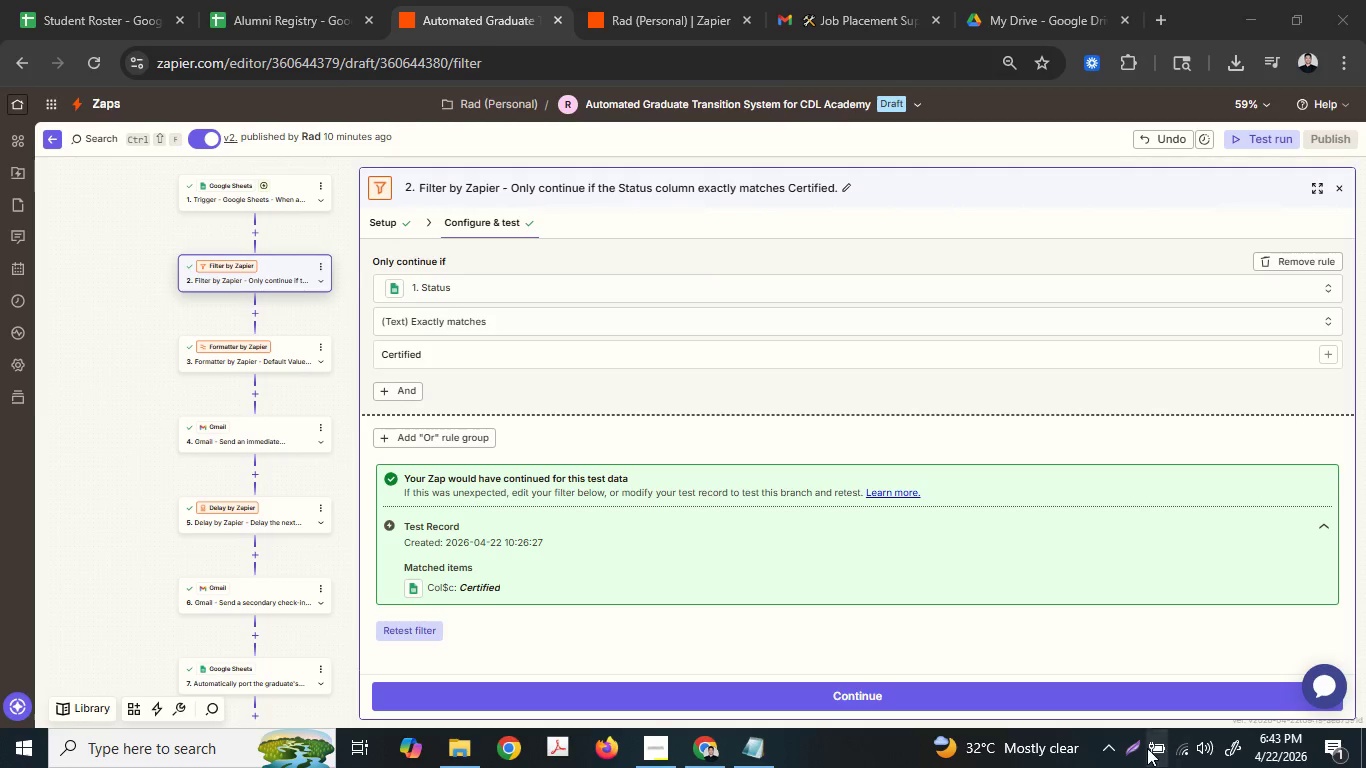 
left_click([1134, 744])
 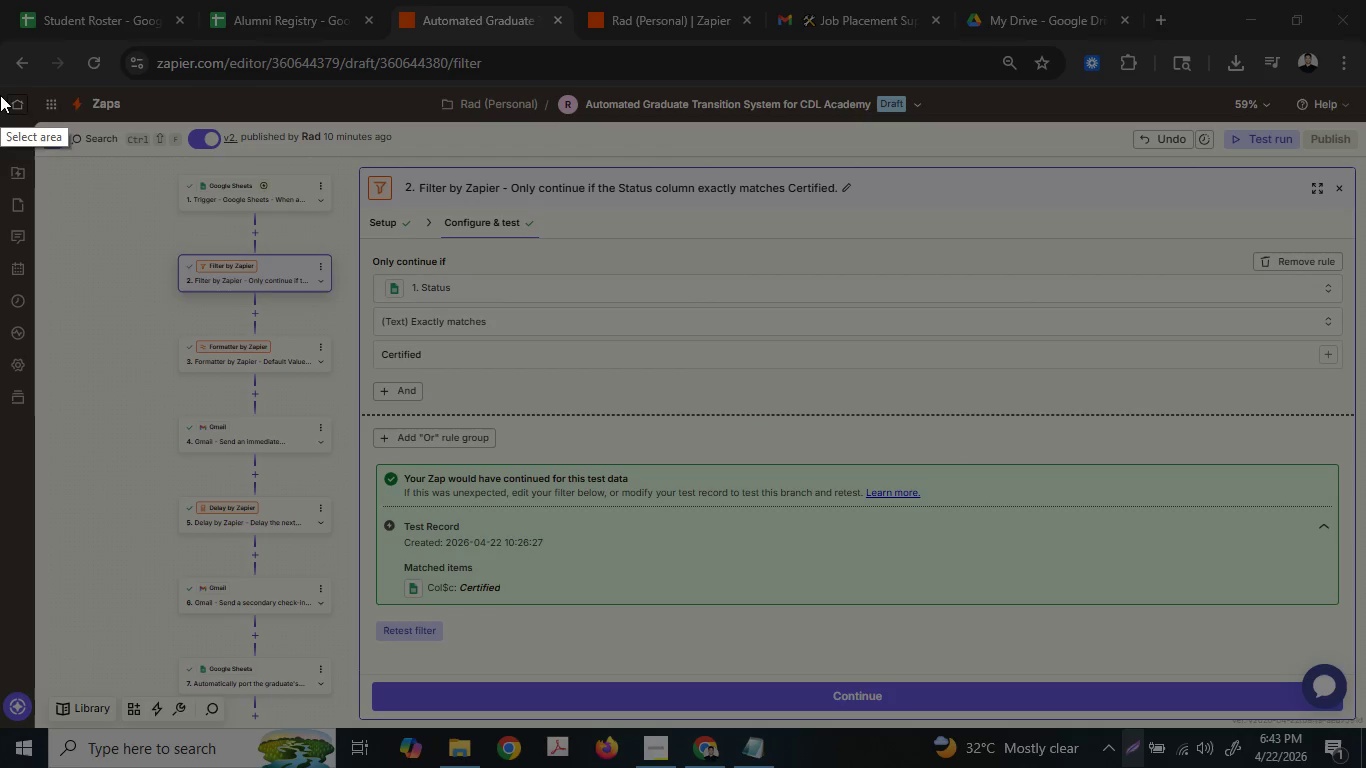 
left_click_drag(start_coordinate=[0, 95], to_coordinate=[1365, 725])
 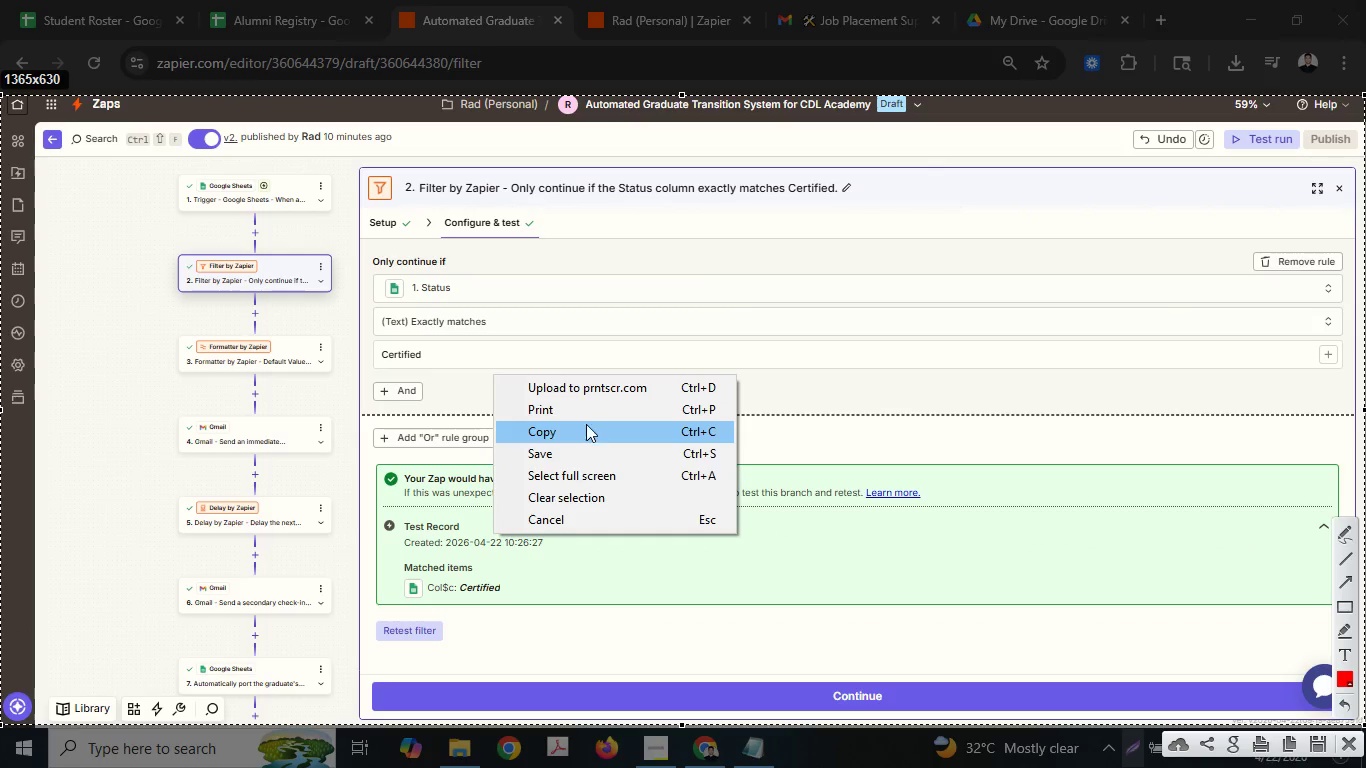 
left_click_drag(start_coordinate=[586, 439], to_coordinate=[579, 462])
 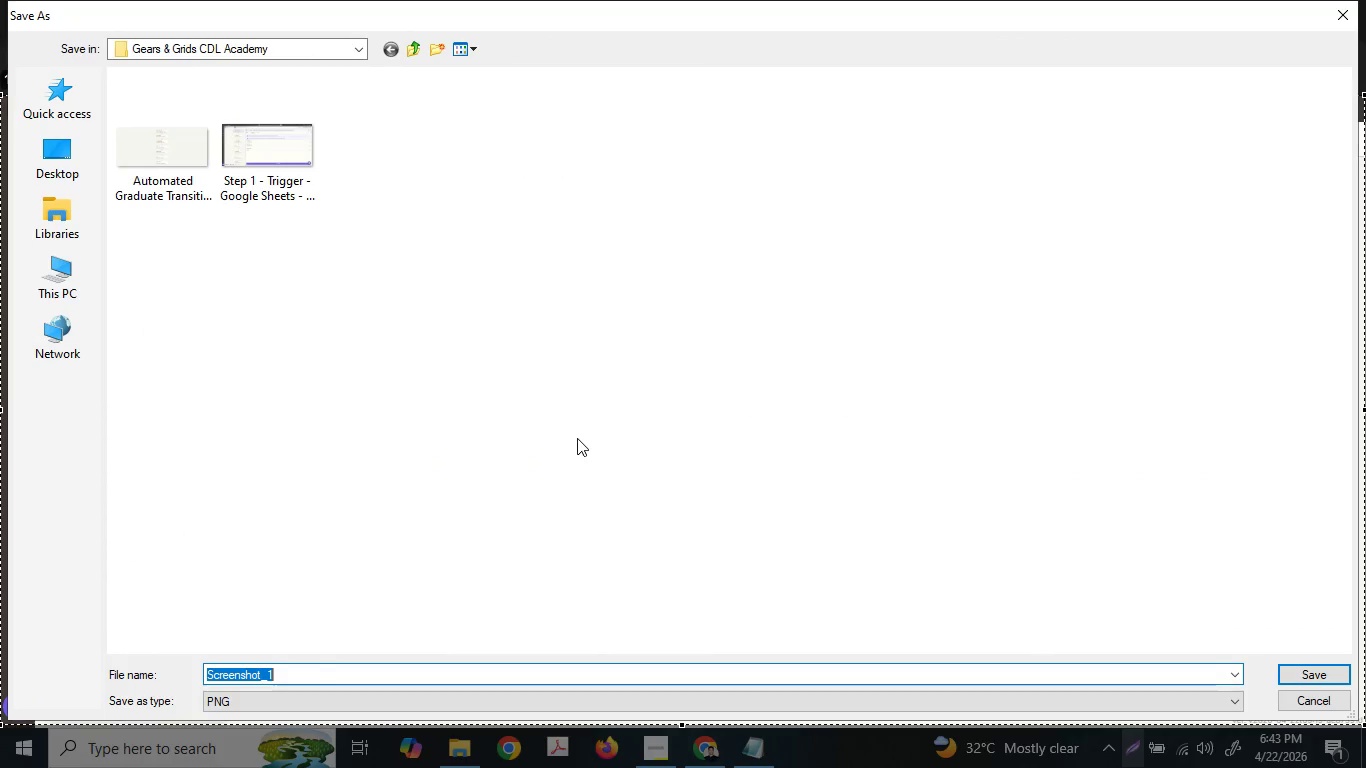 
type(Step 2 - )
 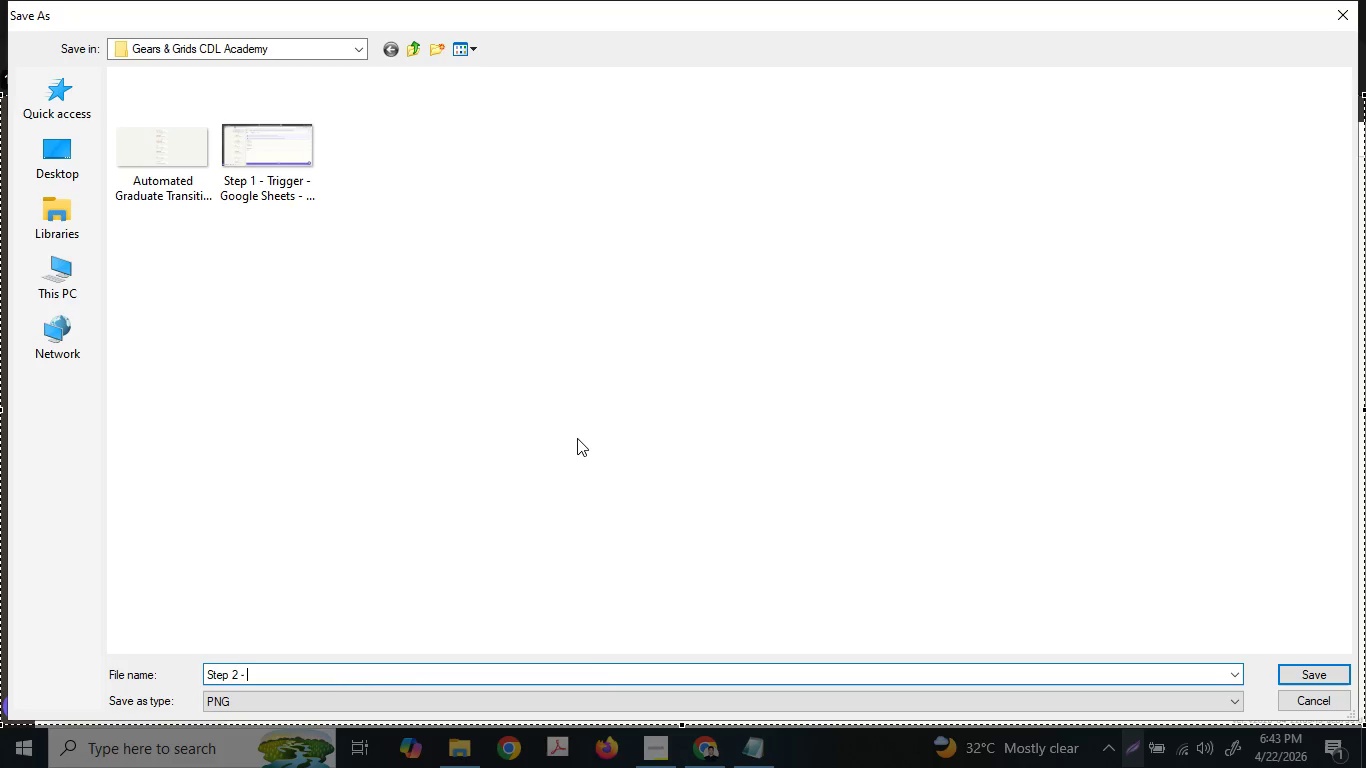 
key(Control+ControlLeft)
 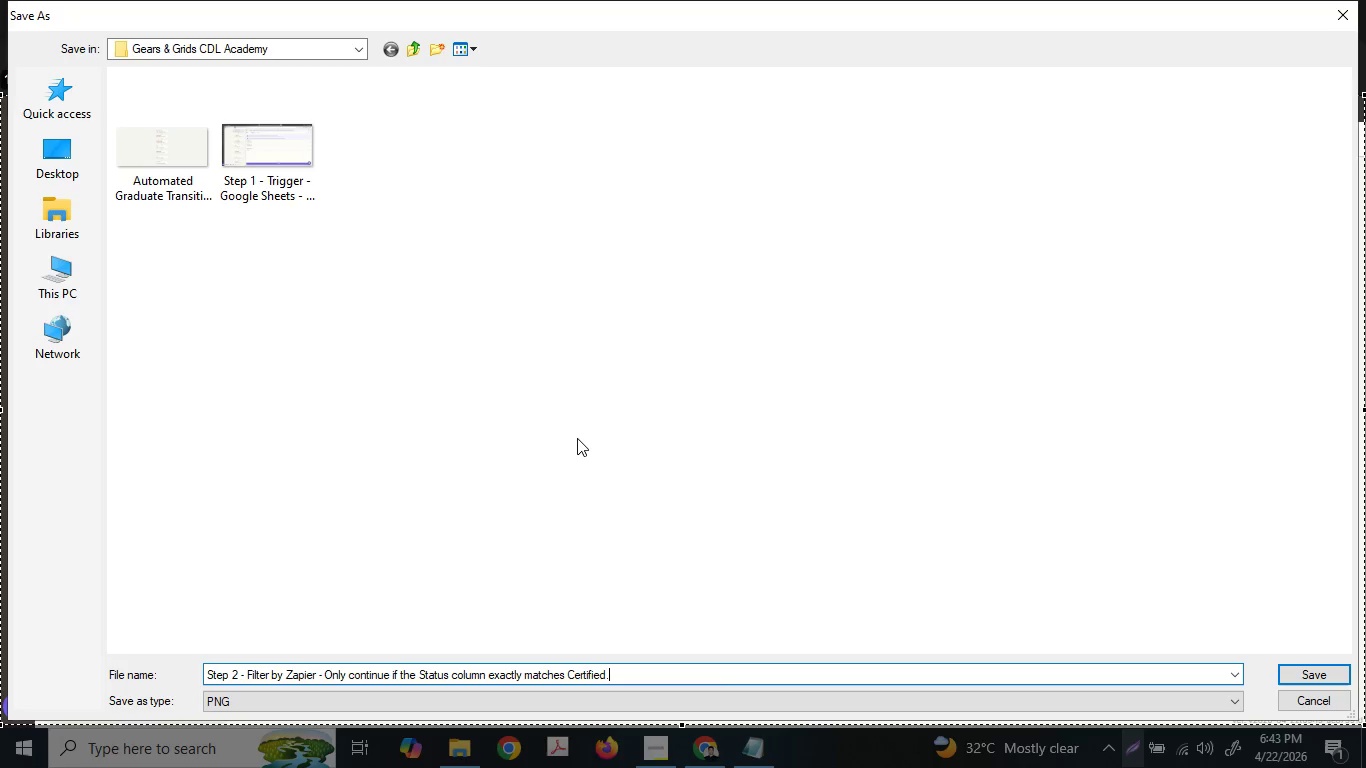 
key(Control+V)
 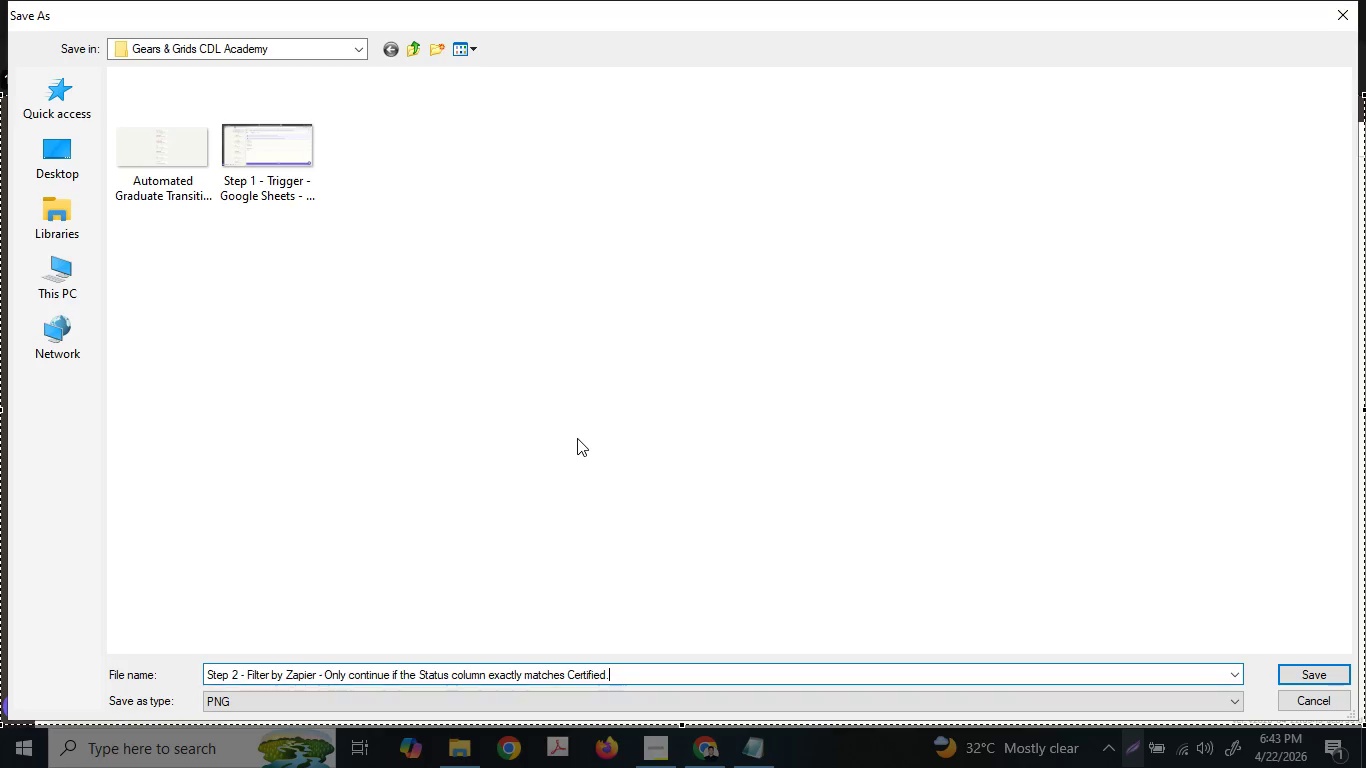 
key(Enter)
 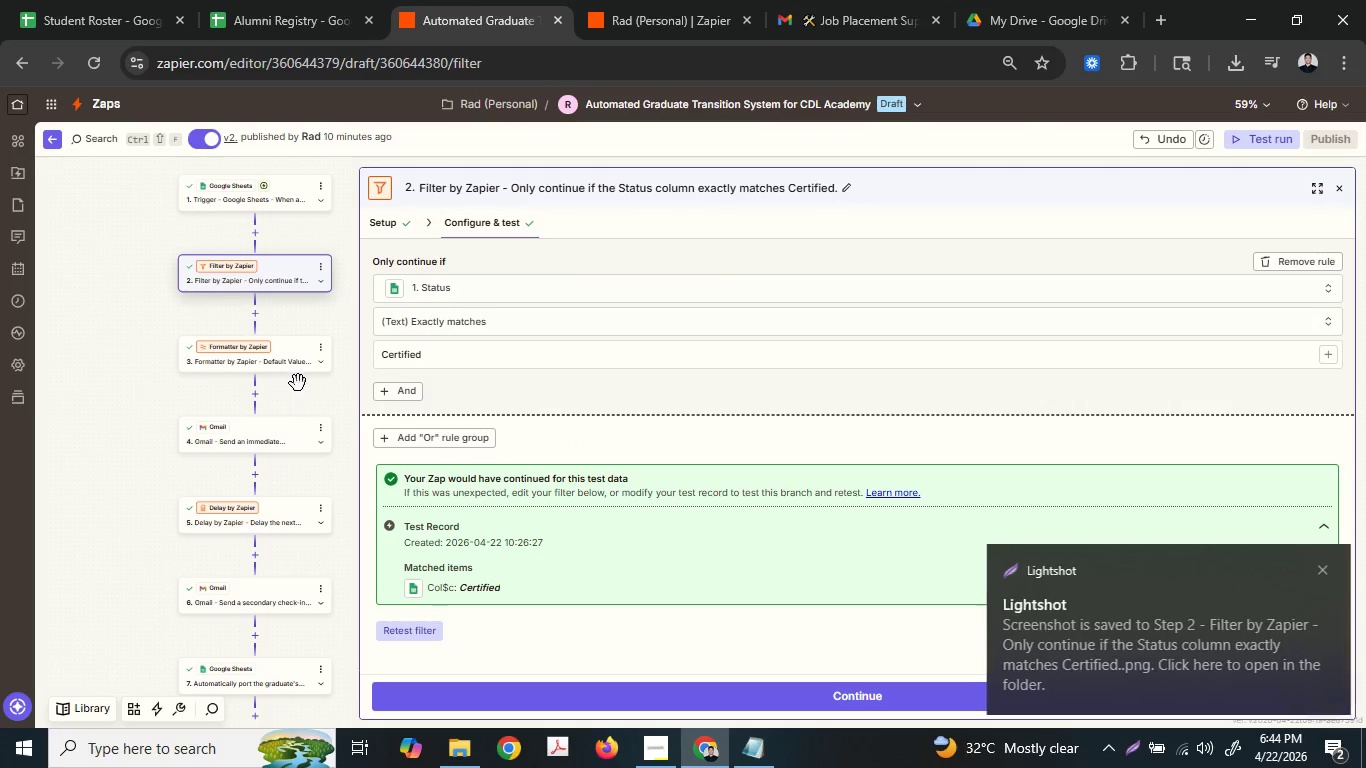 
left_click([285, 361])
 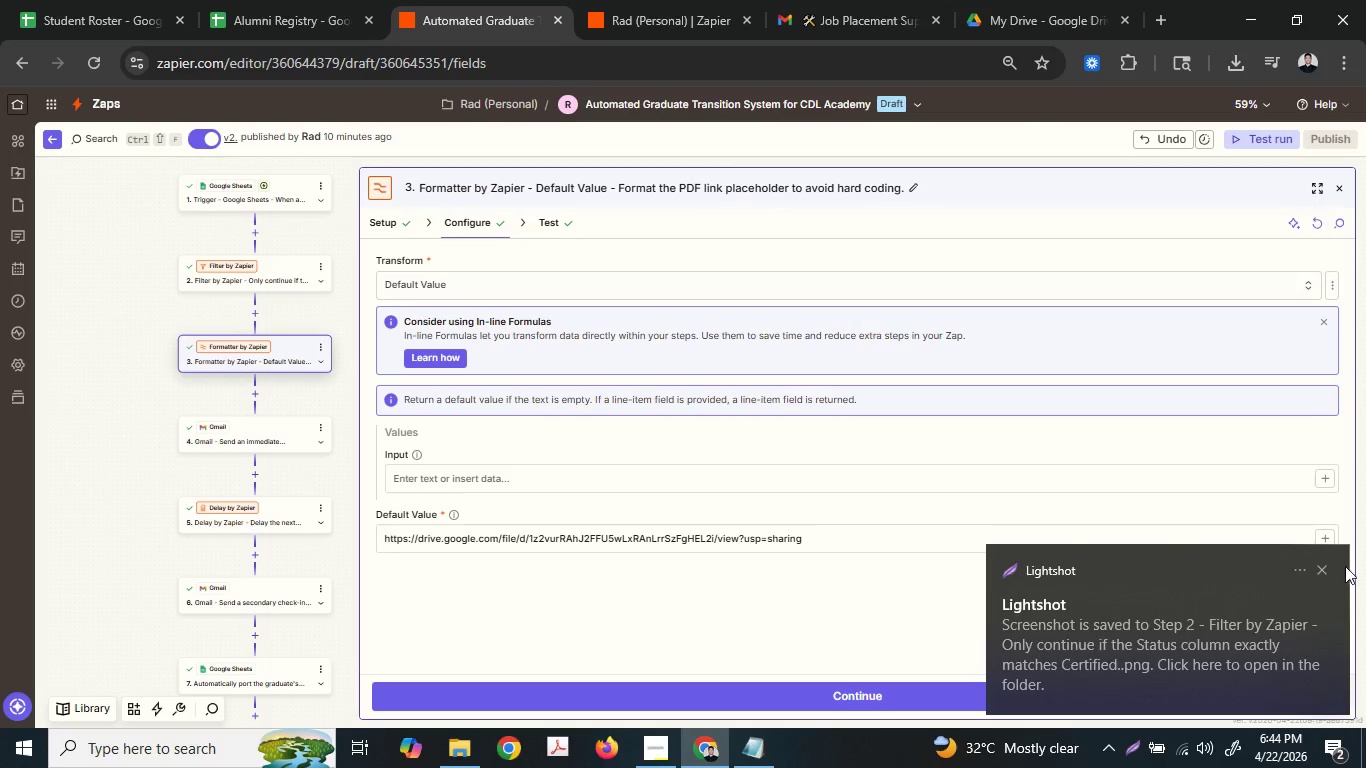 
left_click([1326, 566])
 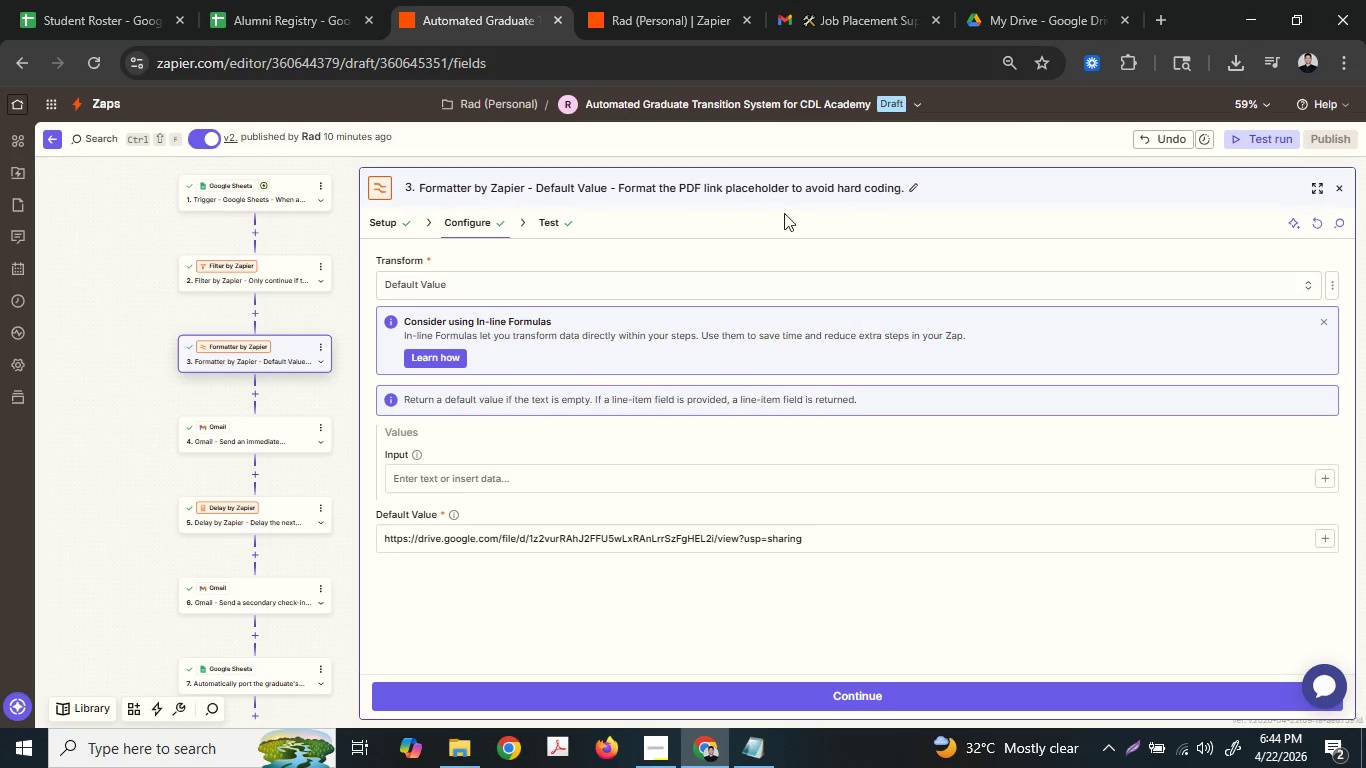 
left_click([784, 192])
 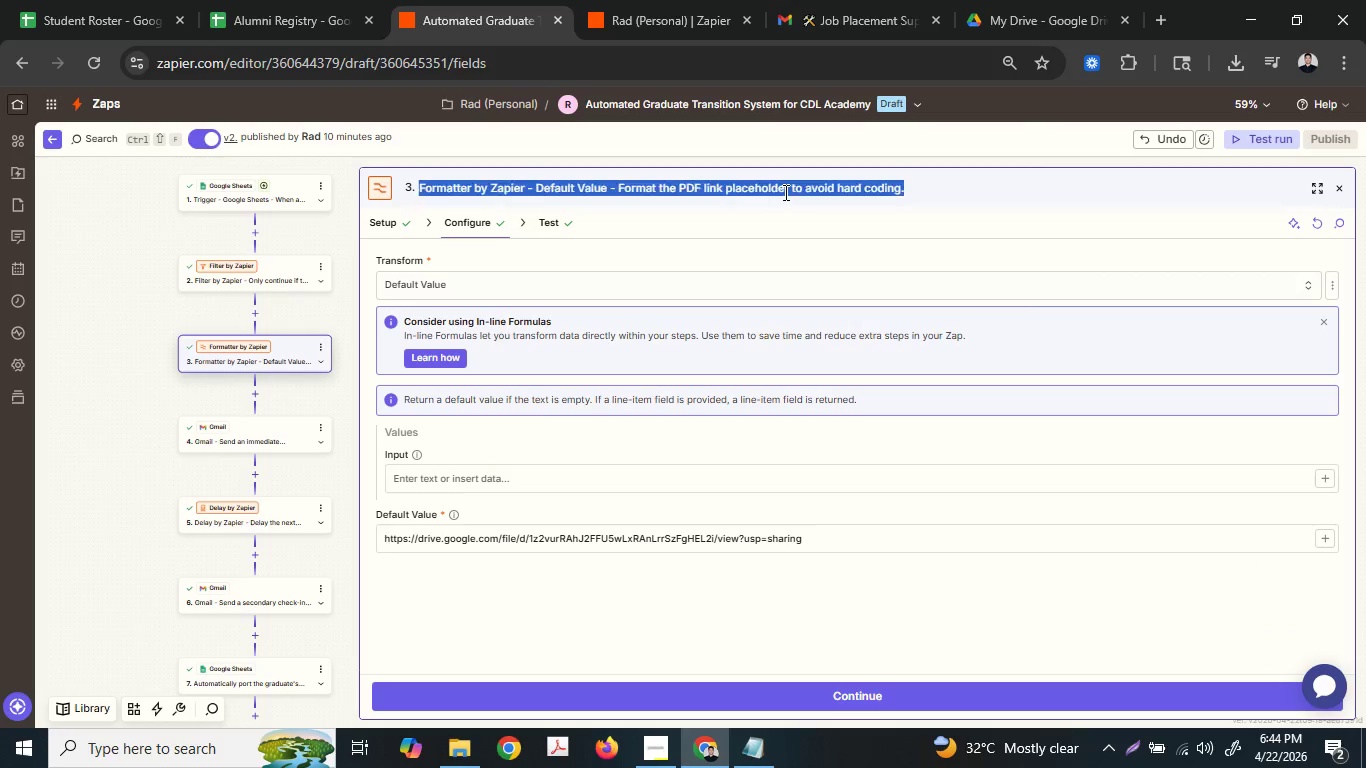 
key(Control+ControlLeft)
 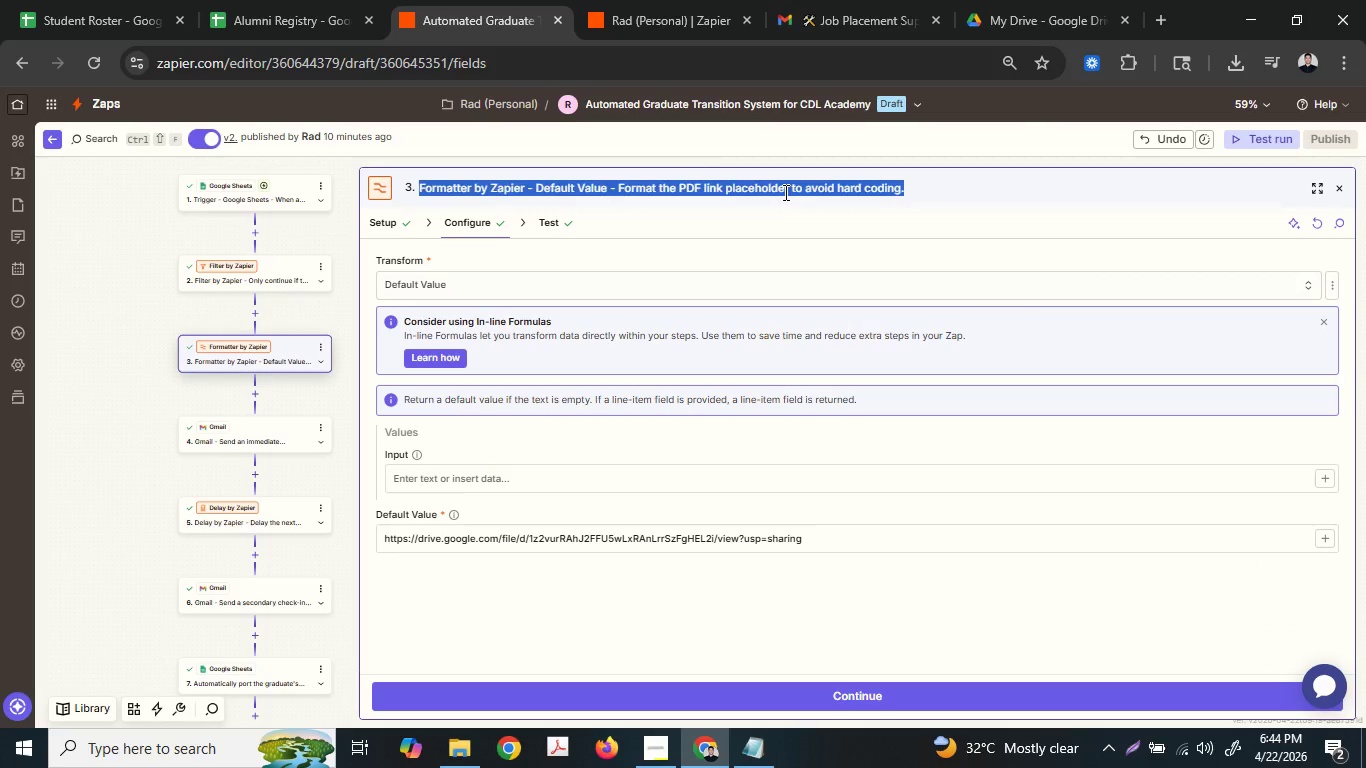 
key(Control+C)
 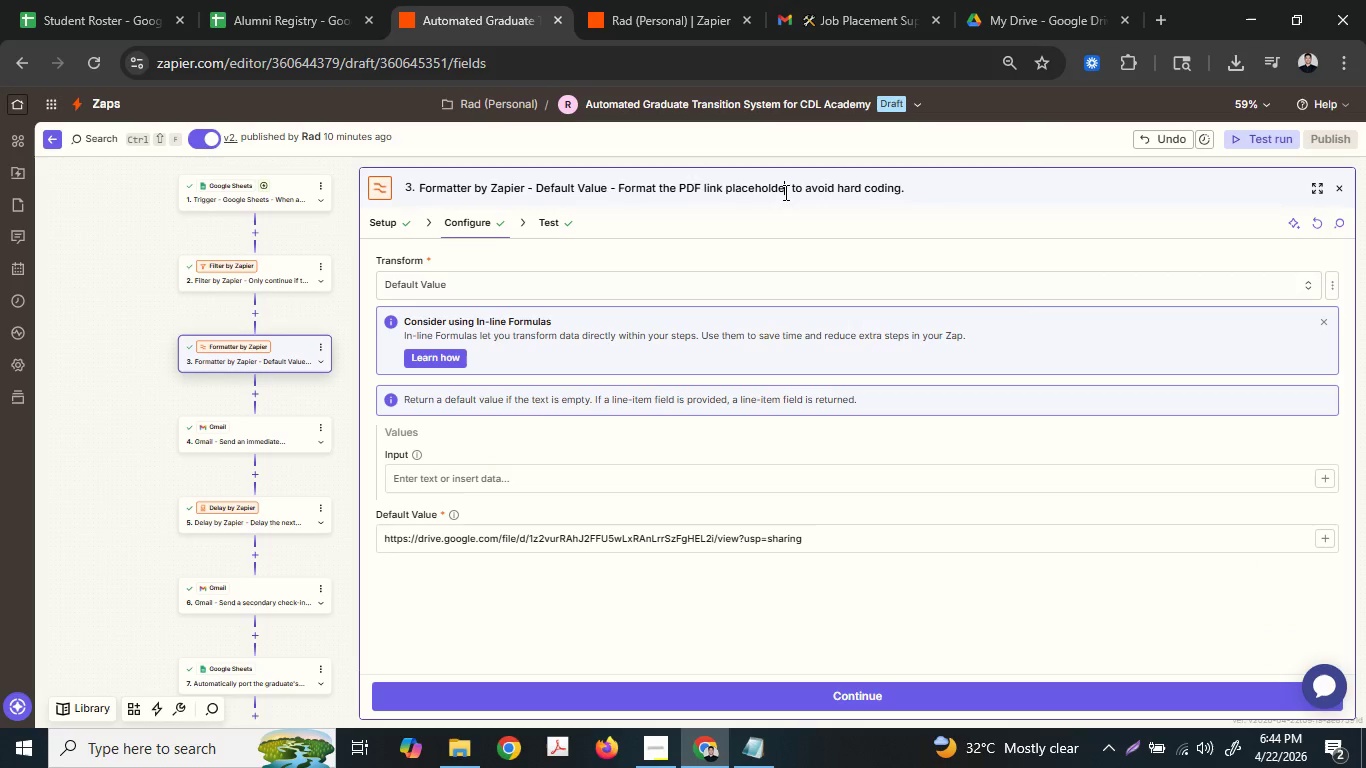 
left_click([784, 192])
 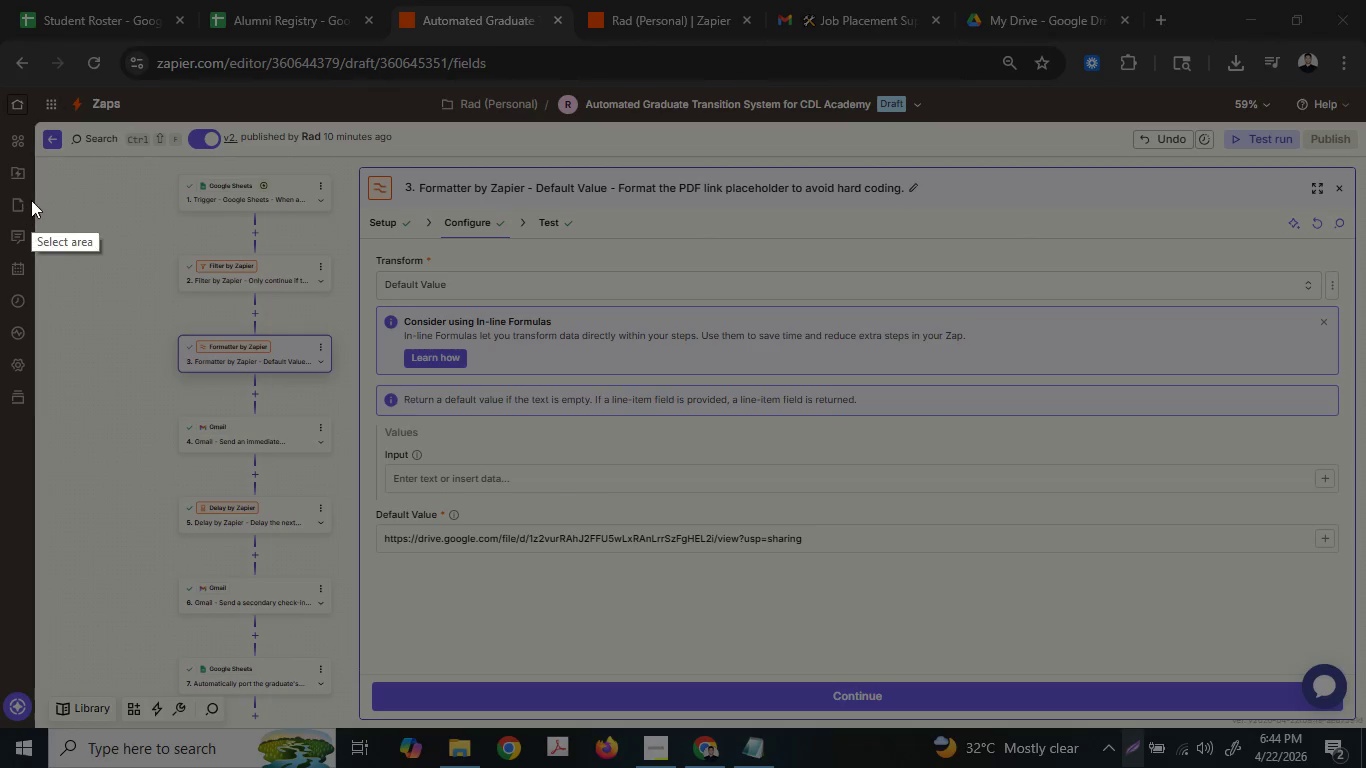 
left_click_drag(start_coordinate=[0, 93], to_coordinate=[1365, 721])
 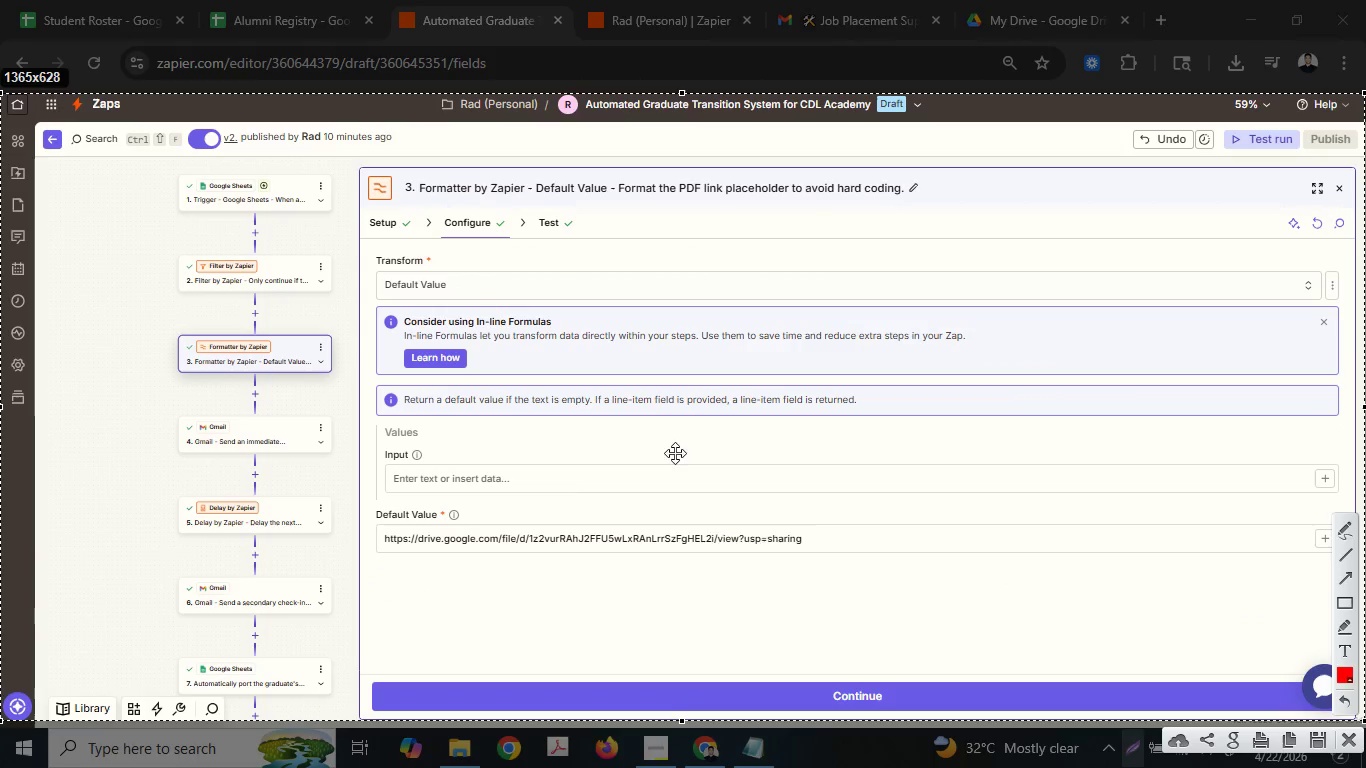 
right_click([675, 453])
 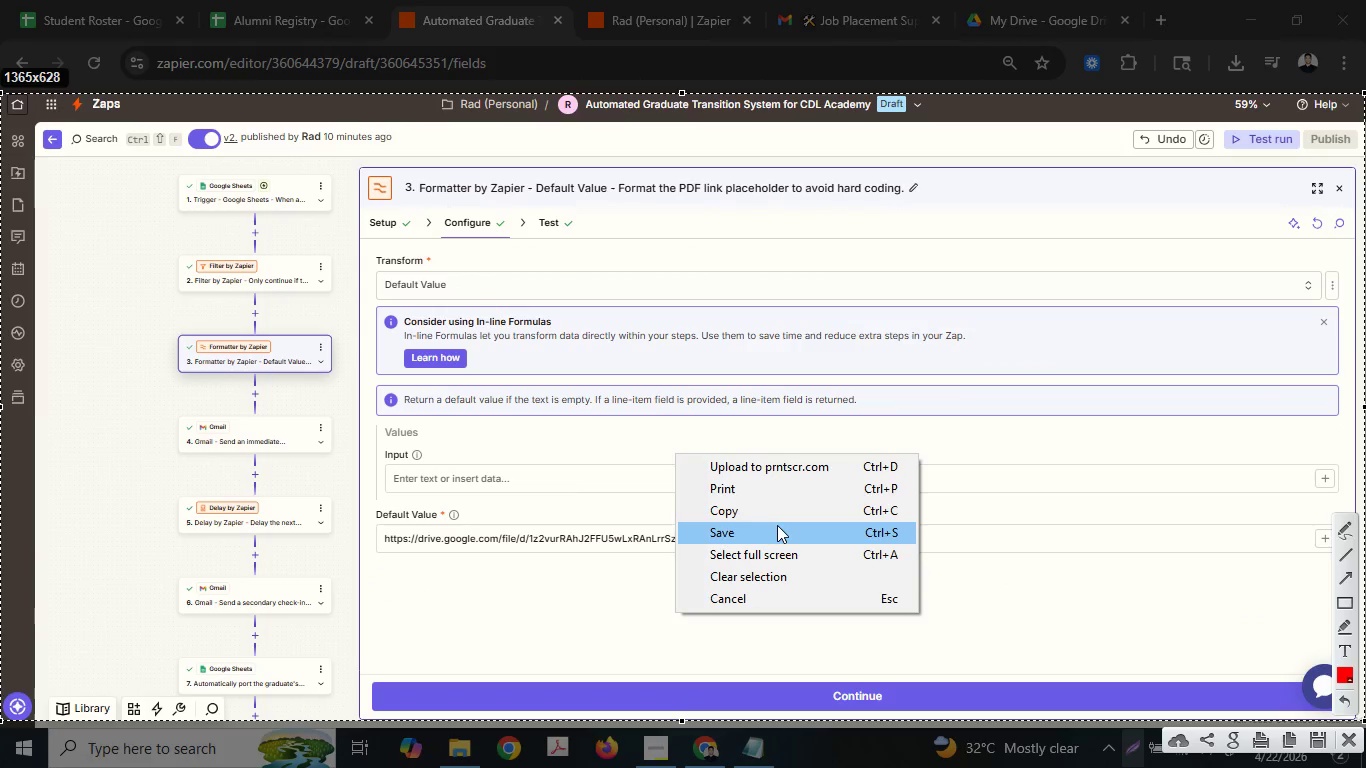 
left_click([777, 525])
 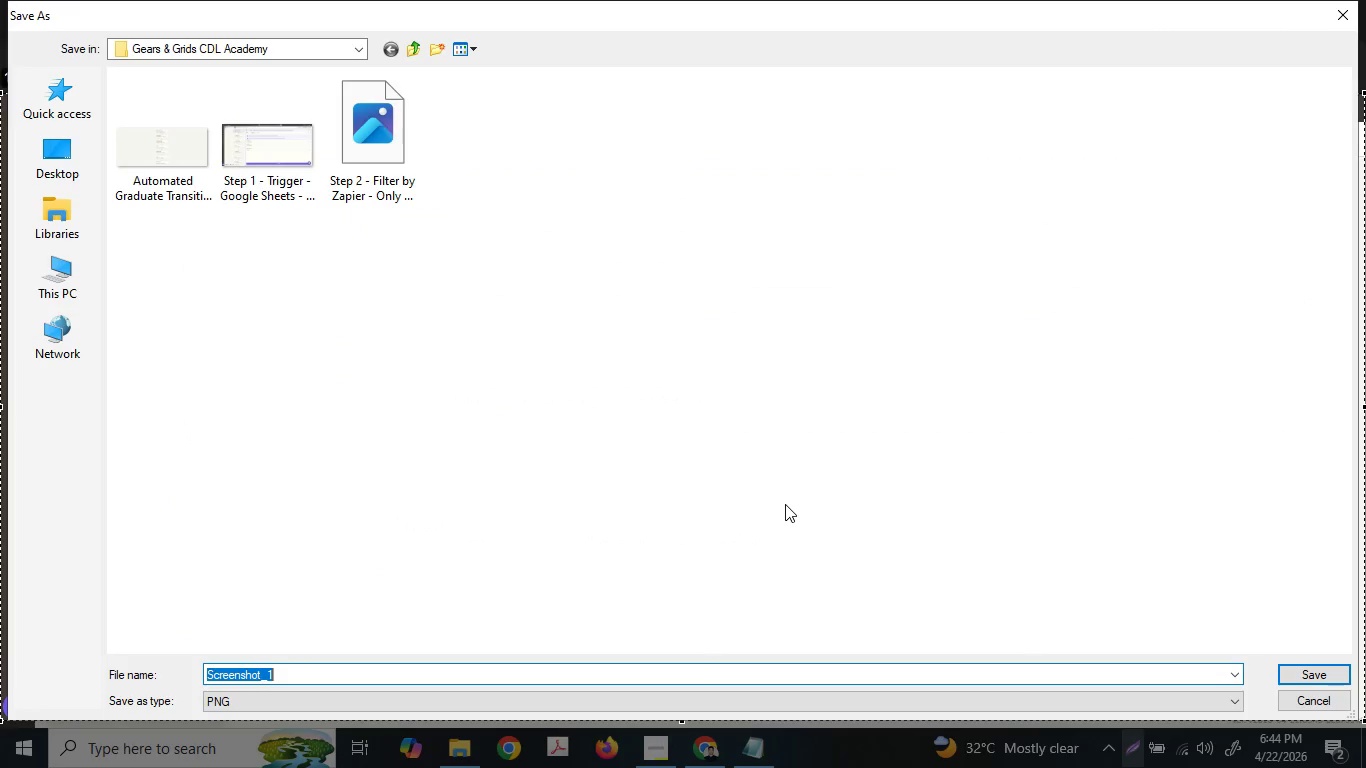 
type(Step 3 - )
 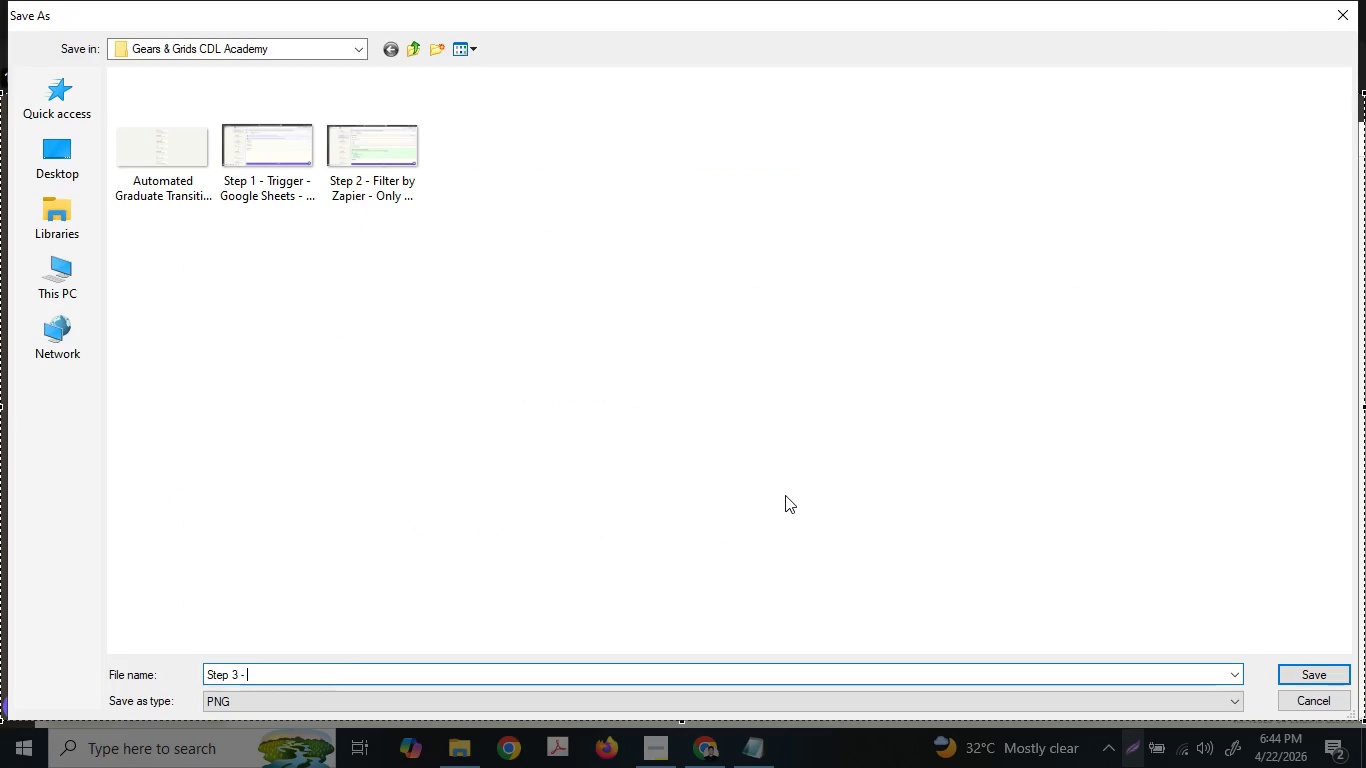 
key(Control+ControlLeft)
 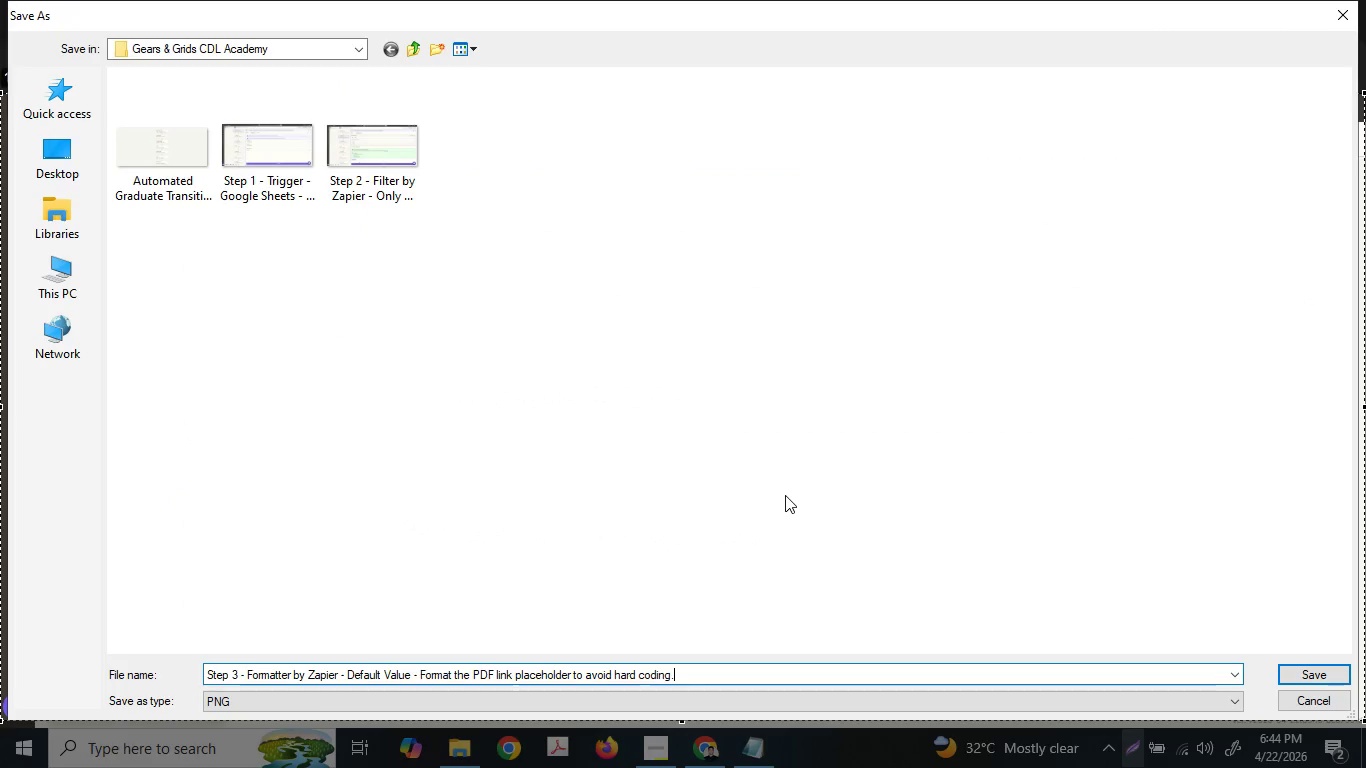 
key(Control+V)
 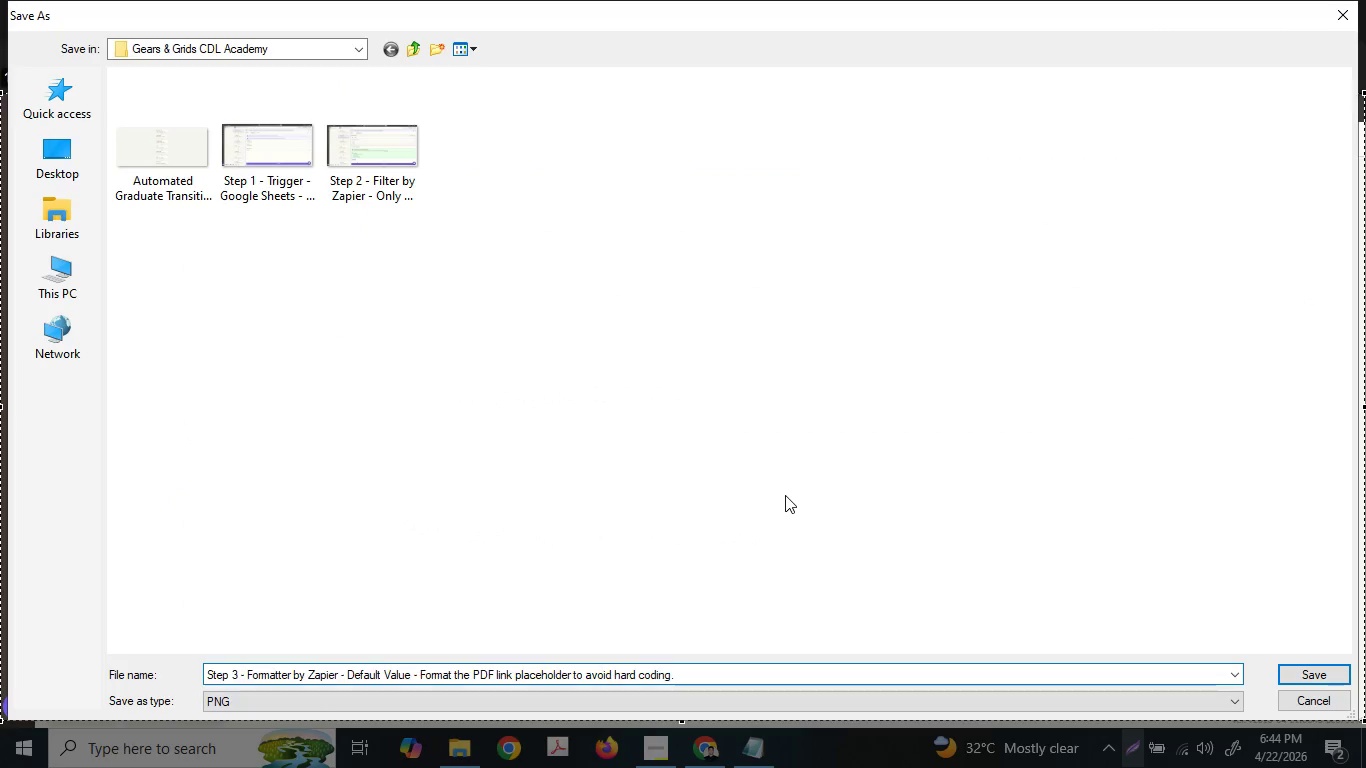 
key(Enter)
 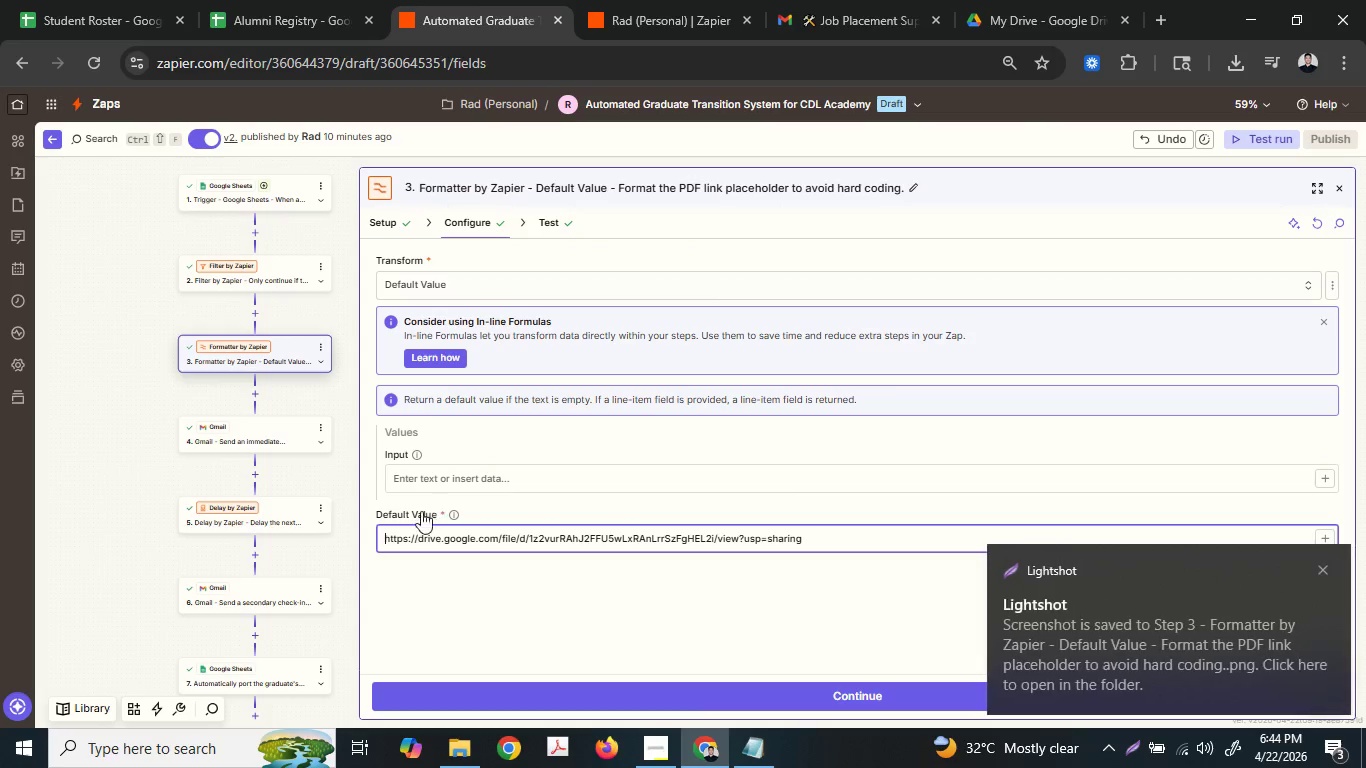 
left_click([278, 452])
 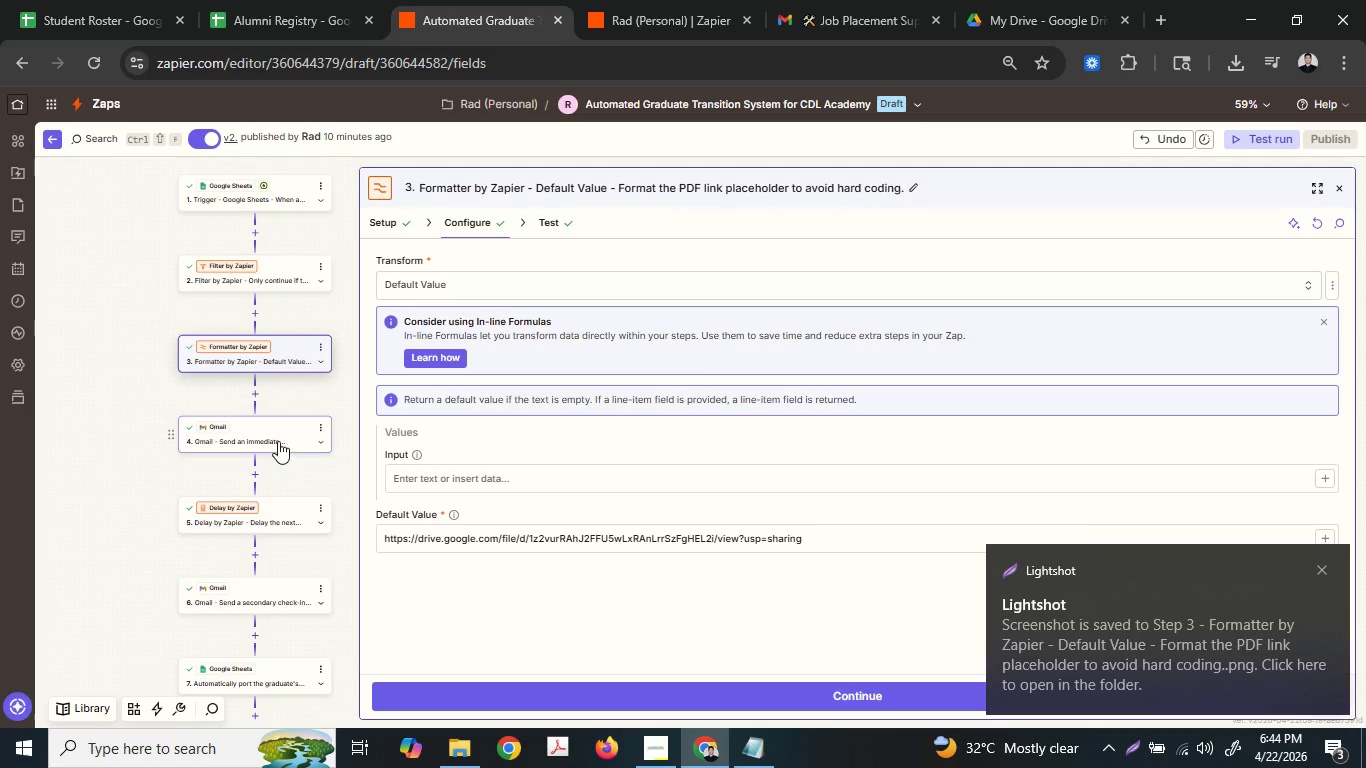 
left_click([278, 440])
 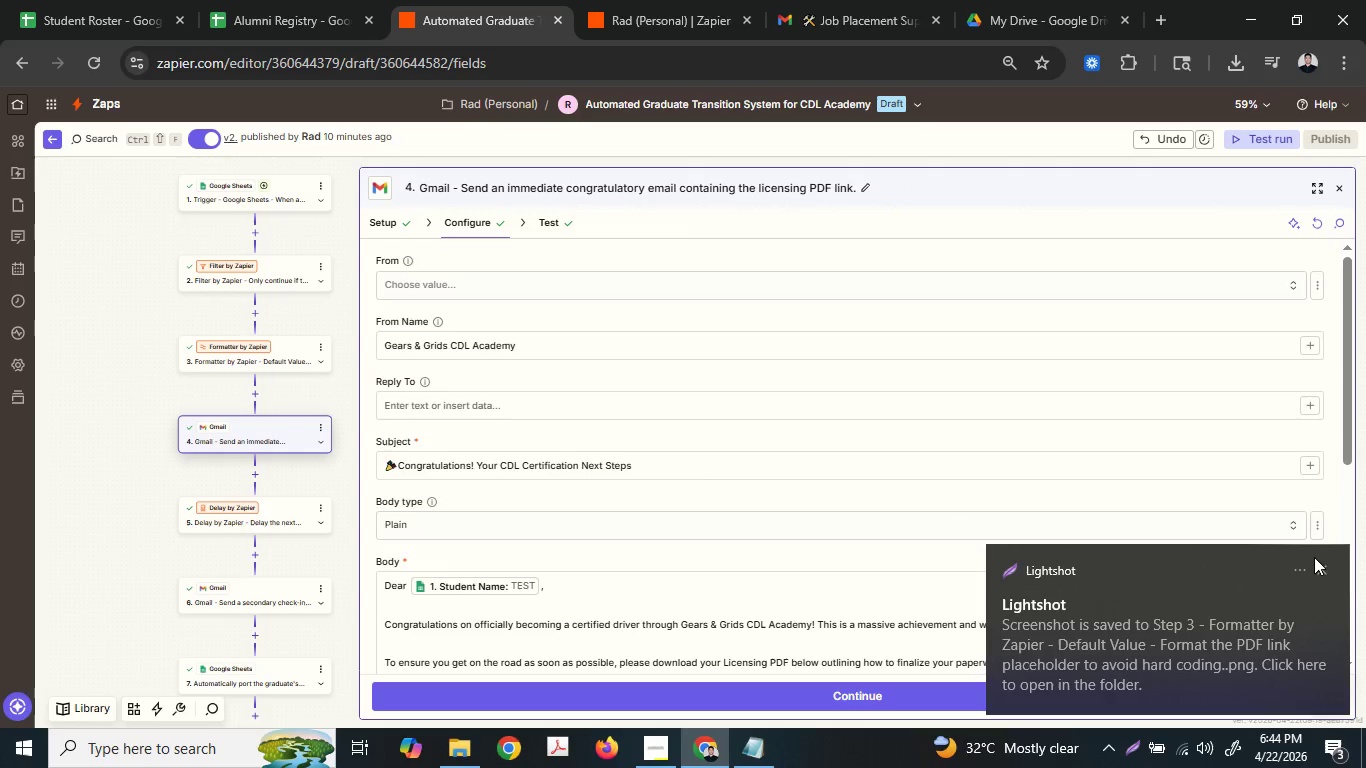 
left_click([1318, 562])
 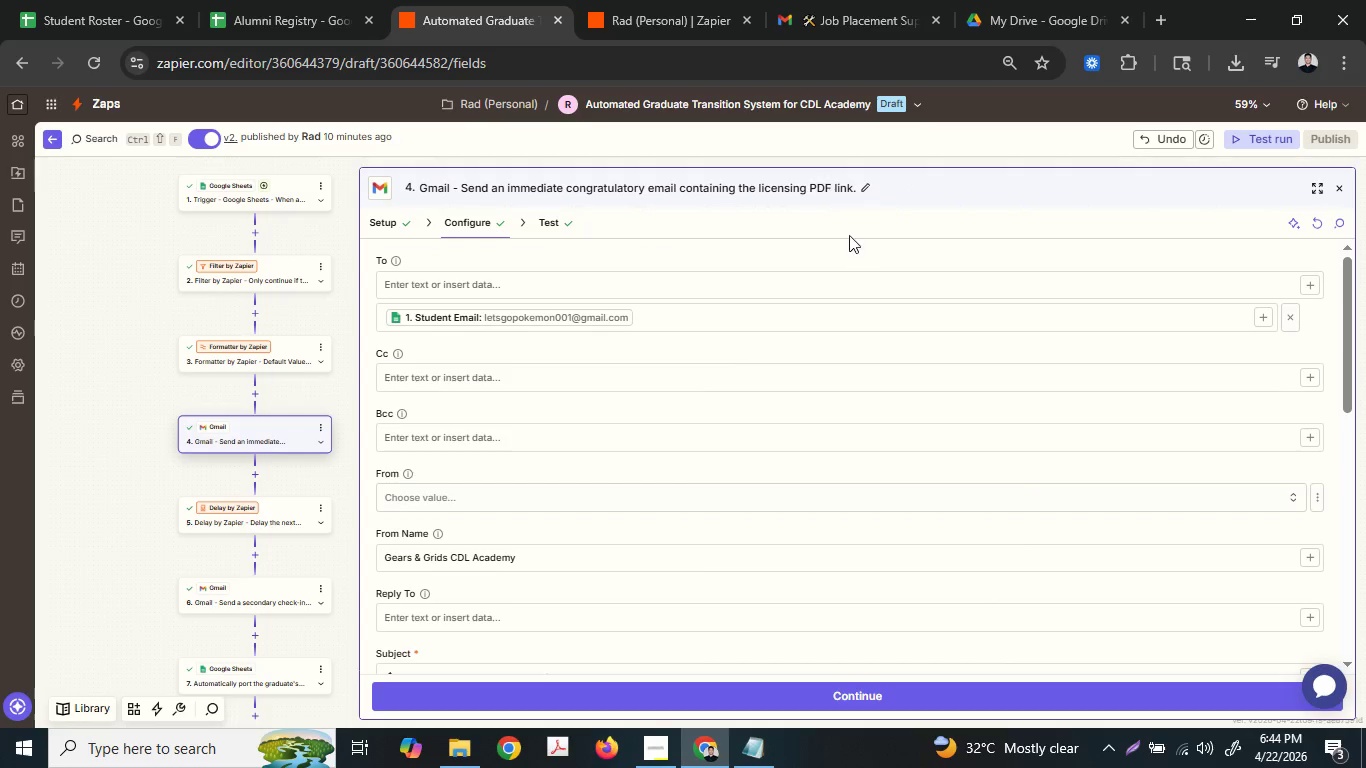 
left_click([787, 180])
 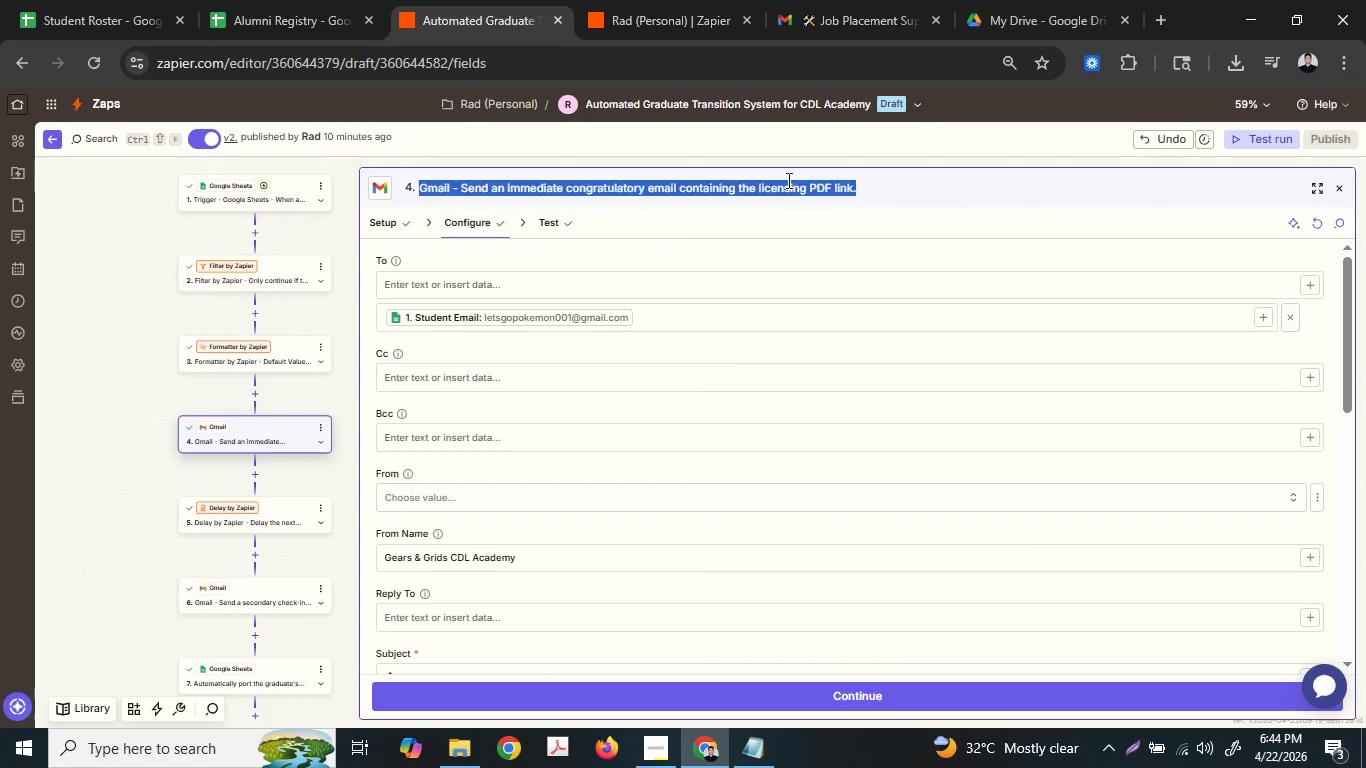 
key(Control+ControlLeft)
 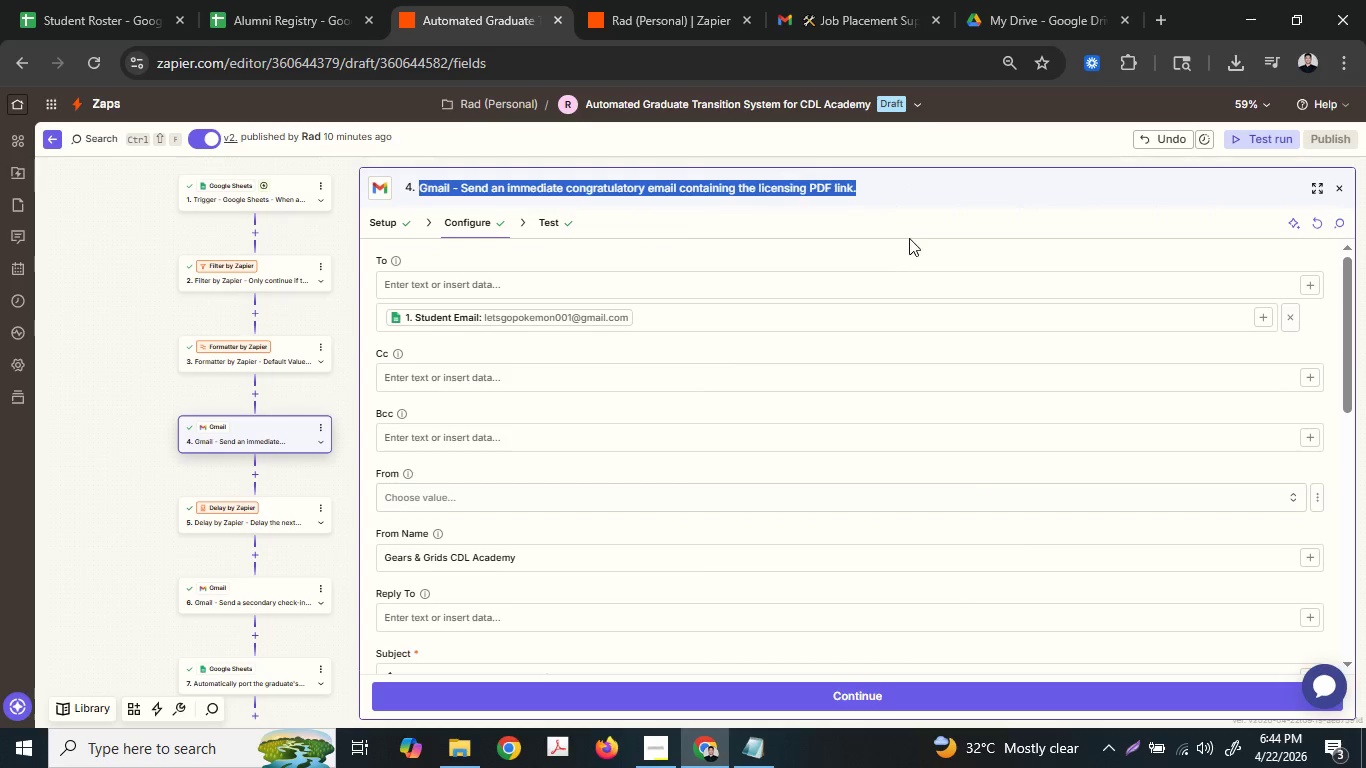 
key(Control+C)
 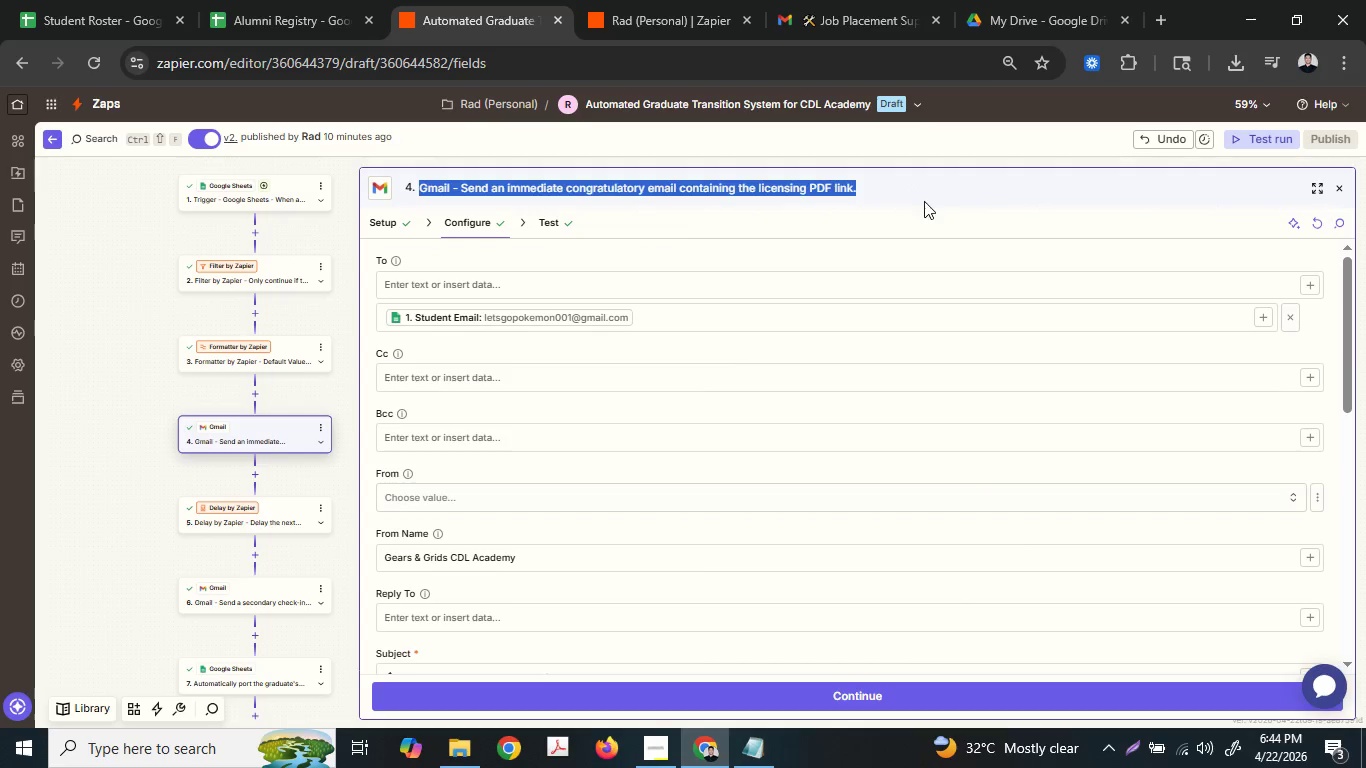 
left_click([923, 200])
 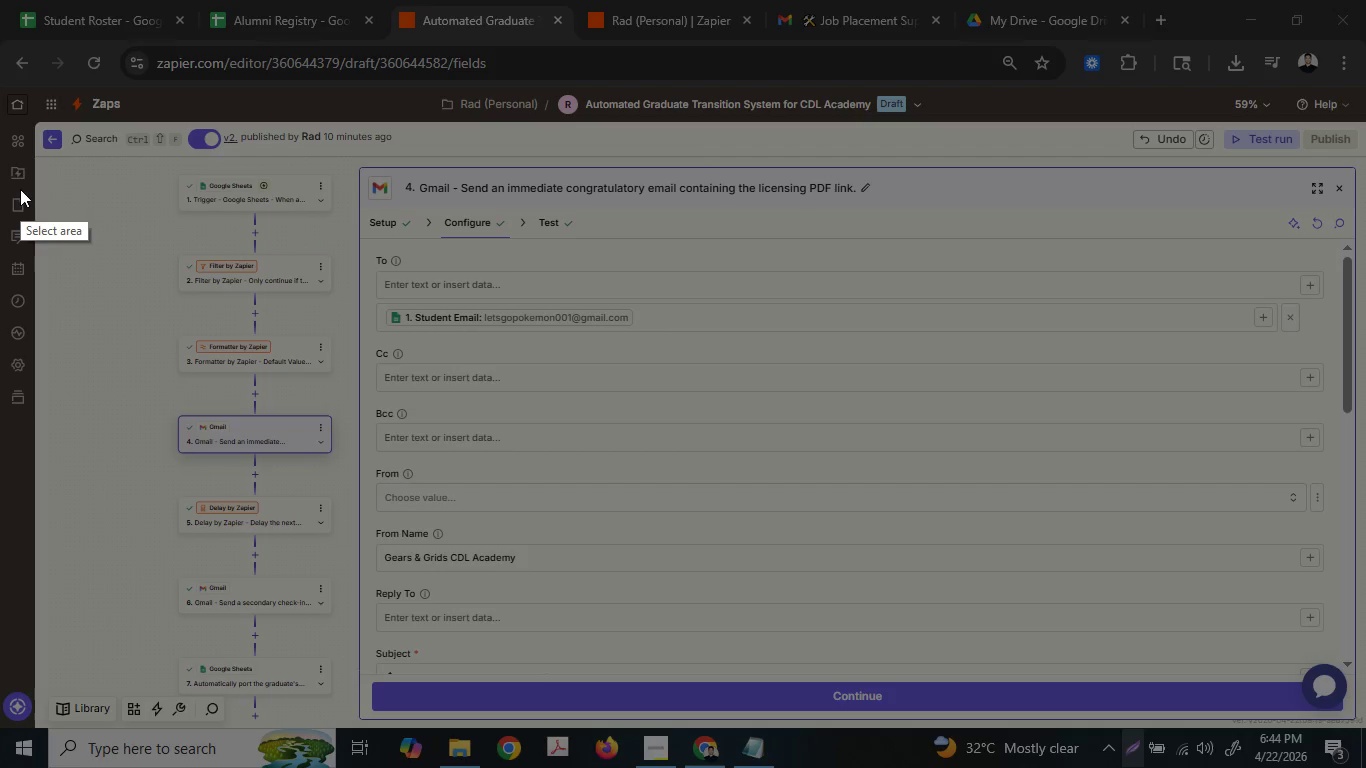 
left_click_drag(start_coordinate=[0, 89], to_coordinate=[1365, 726])
 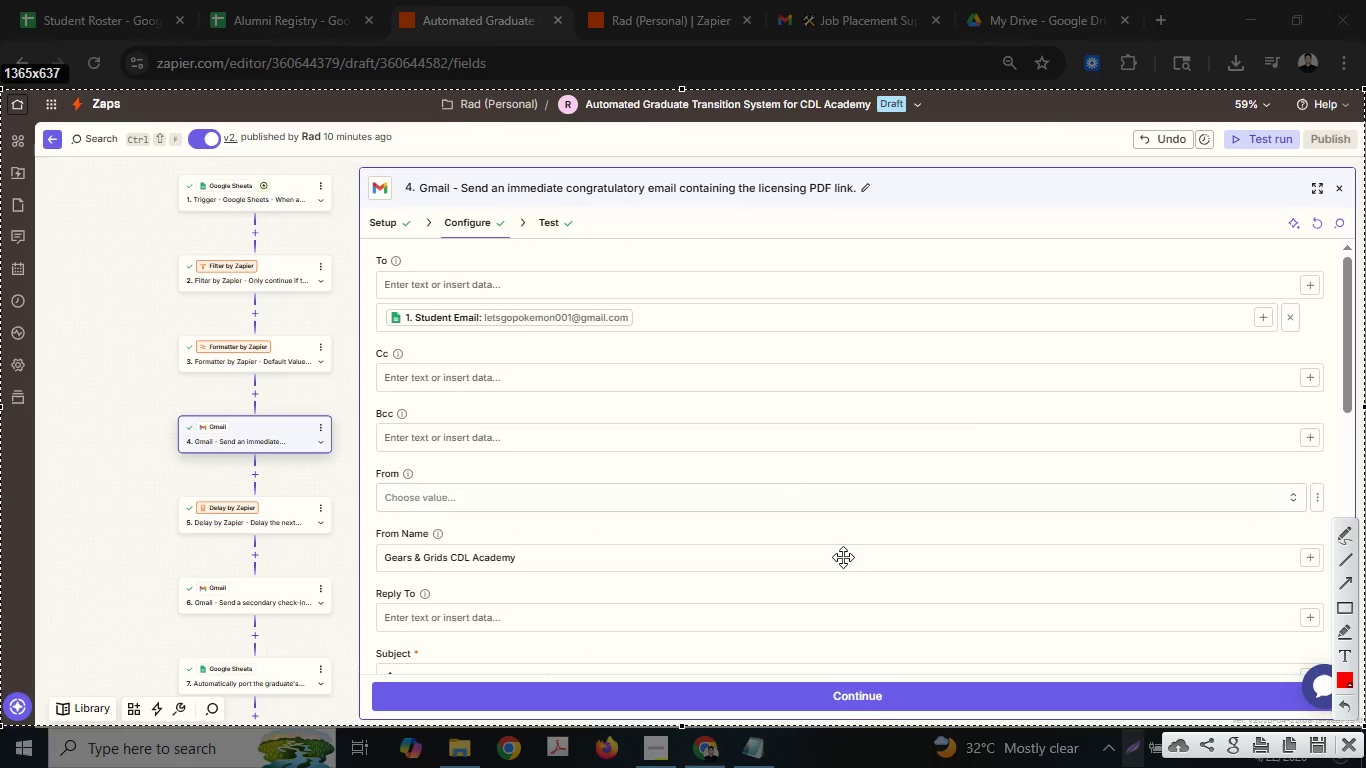 
right_click([777, 485])
 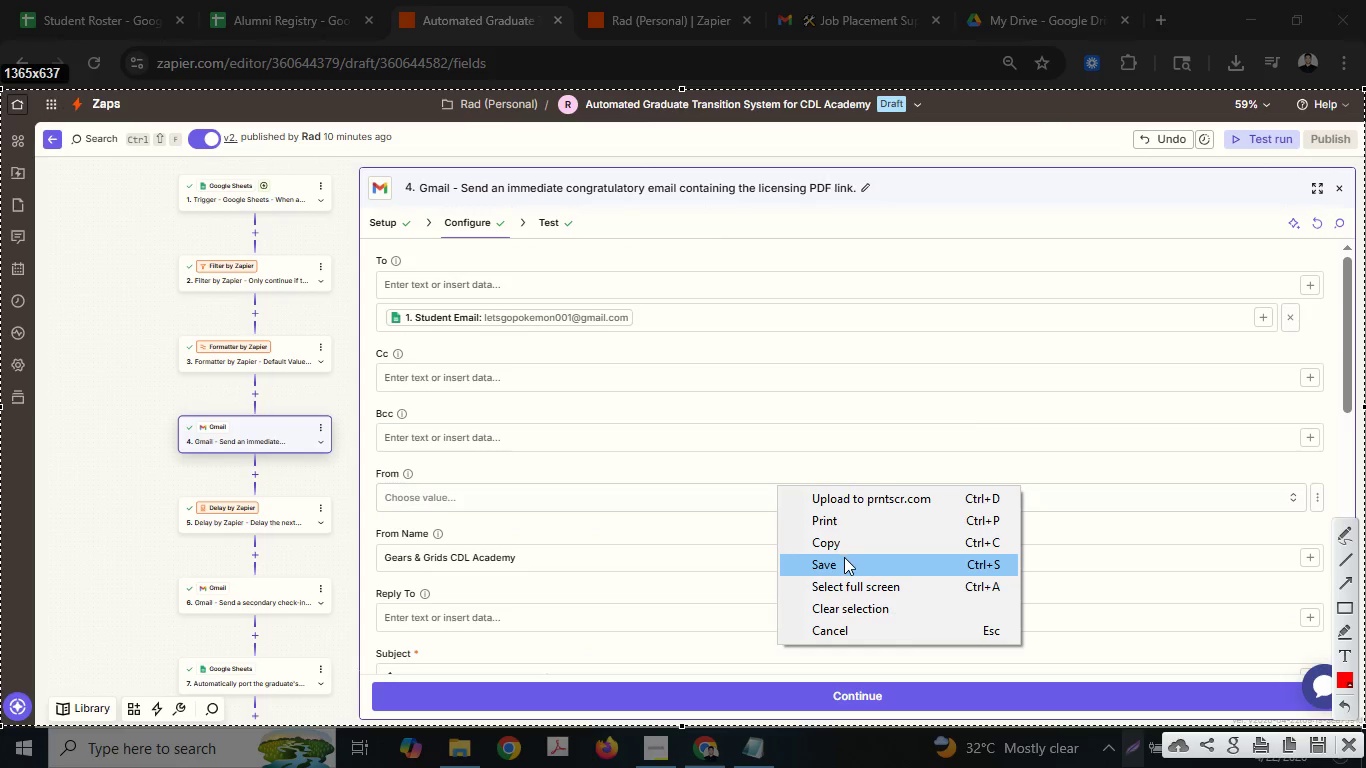 
left_click([845, 558])
 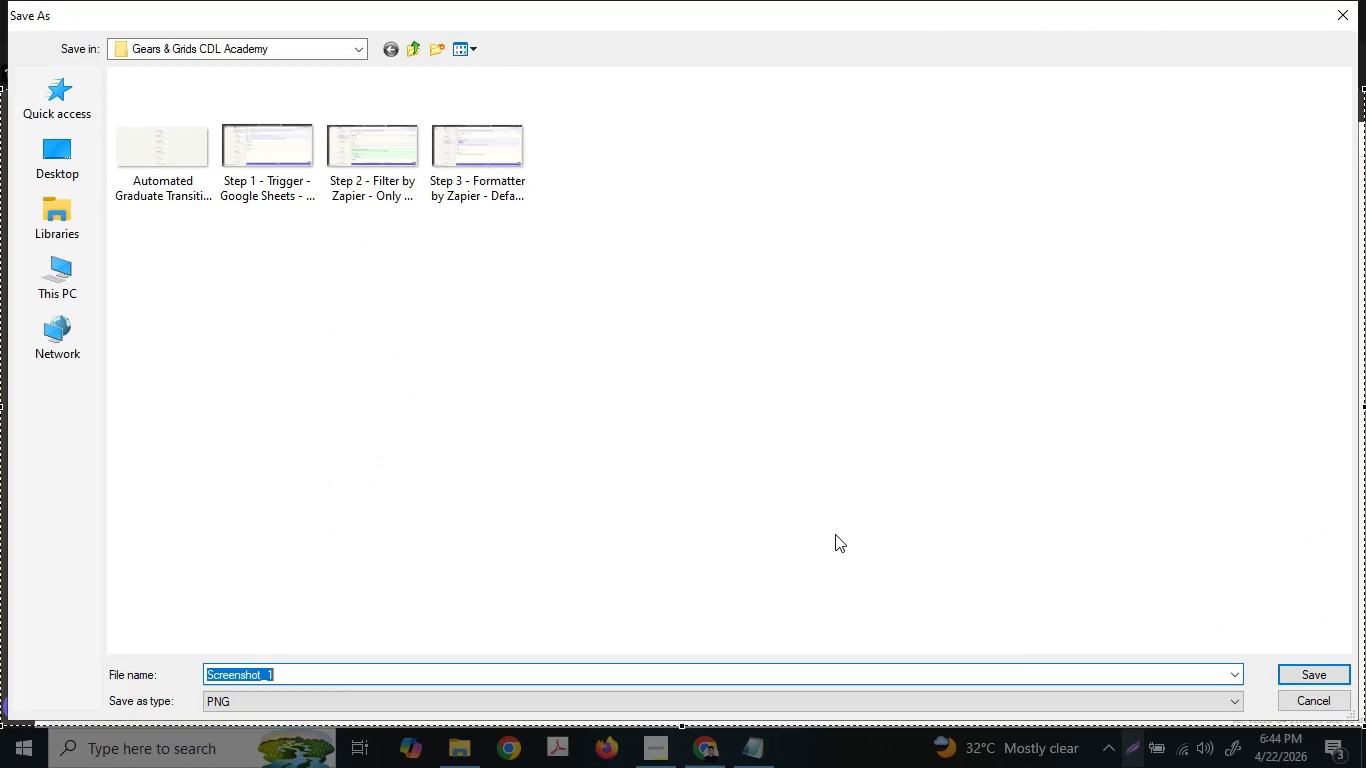 
type(Step 4 - )
 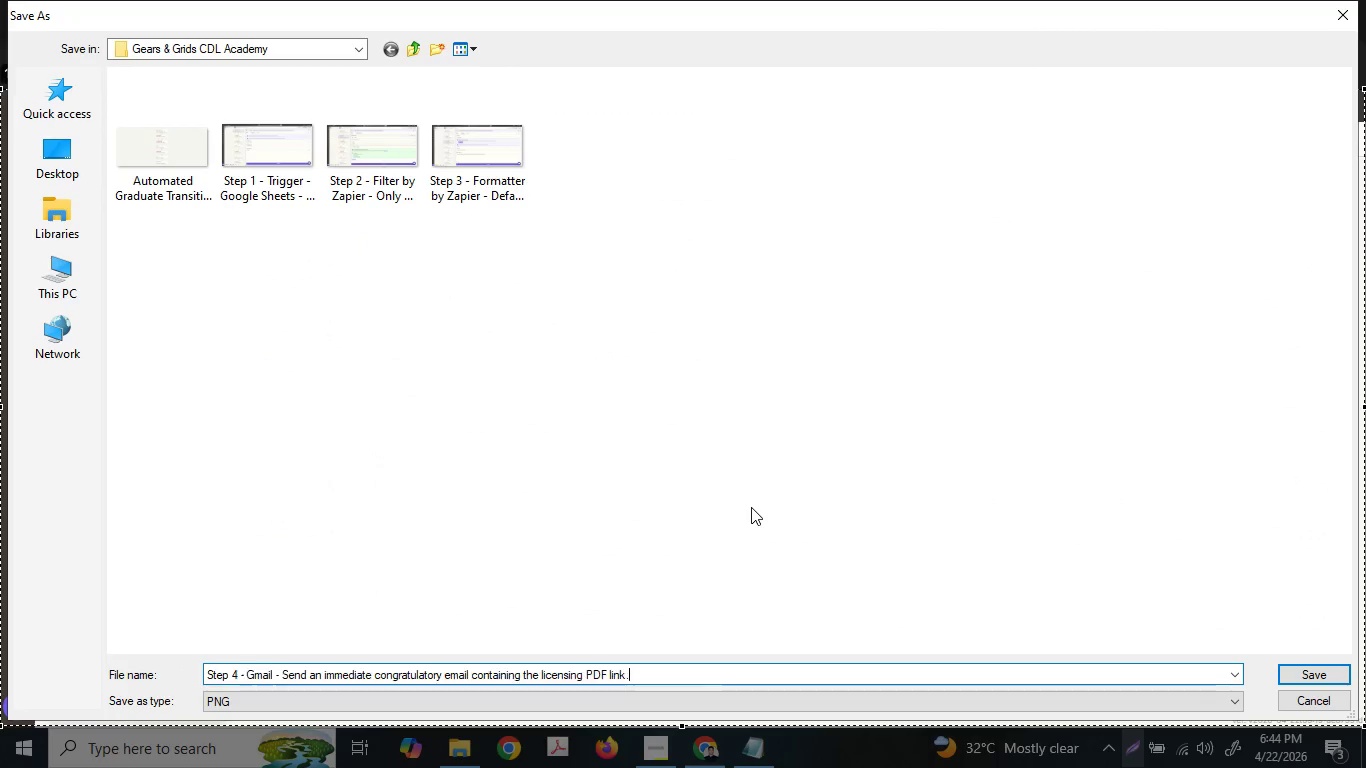 
key(Control+ControlLeft)
 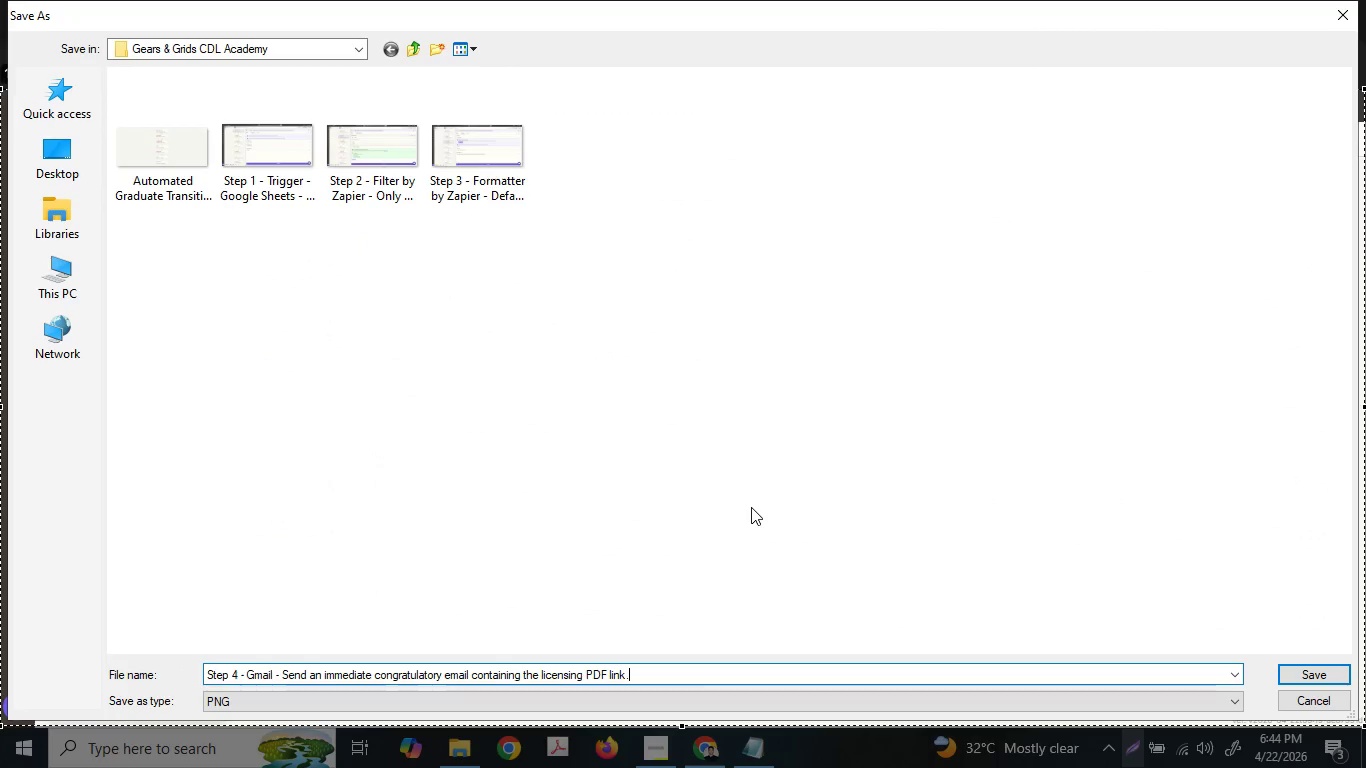 
key(Control+V)
 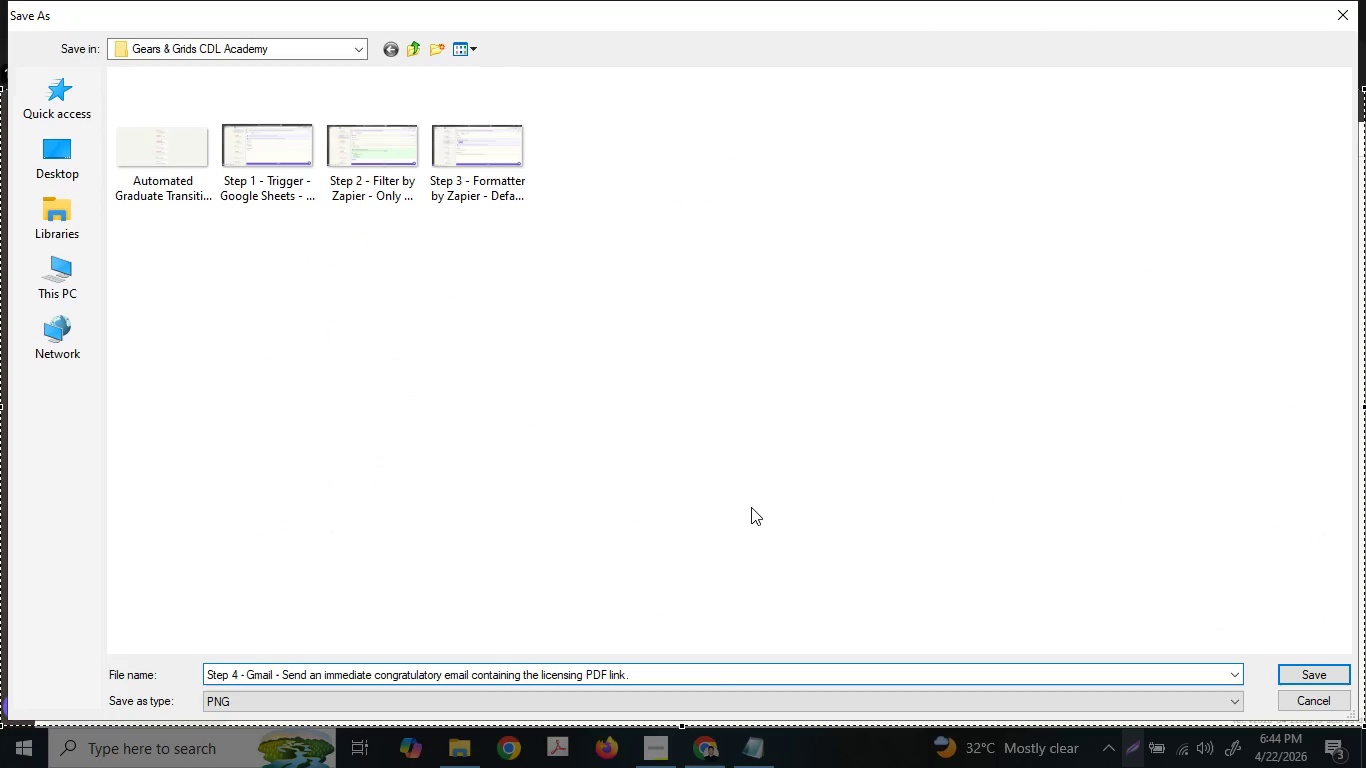 
key(Enter)
 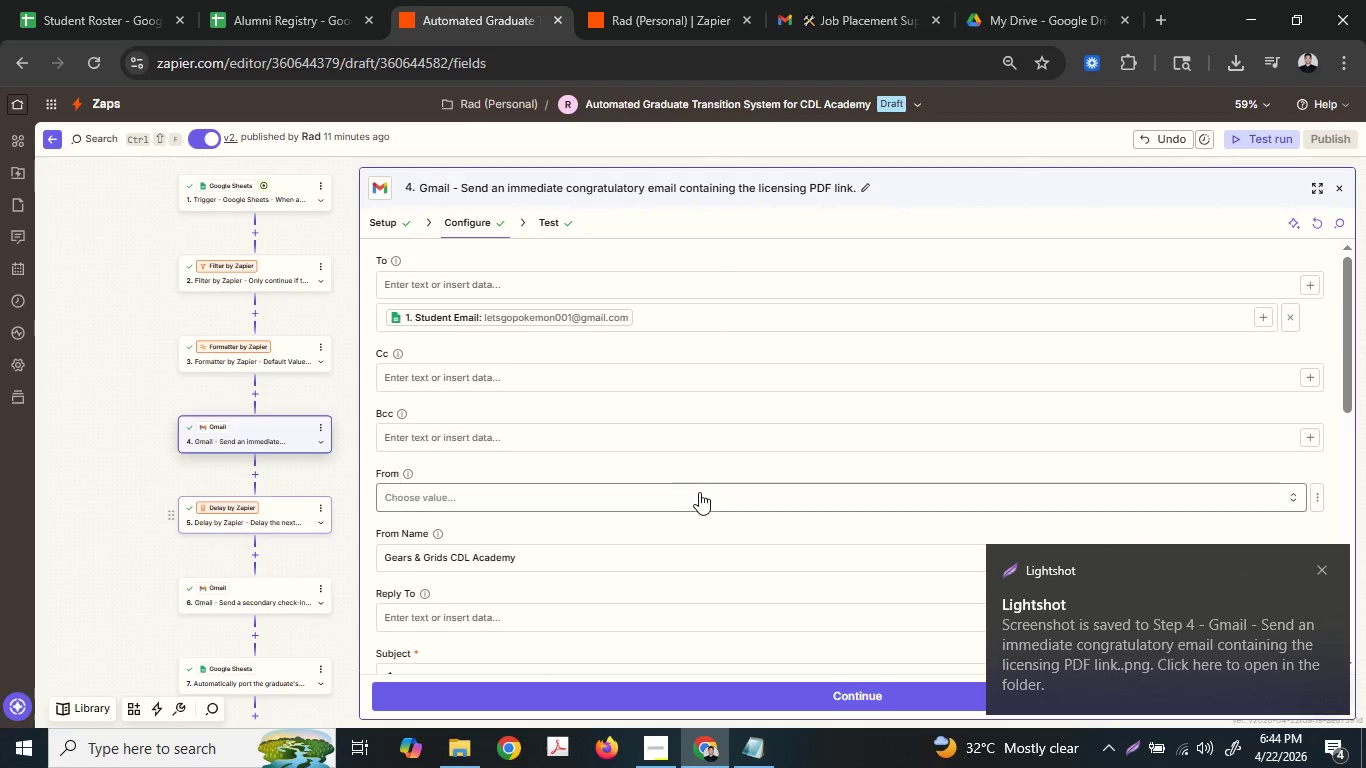 
scroll: coordinate [700, 492], scroll_direction: down, amount: 1.0
 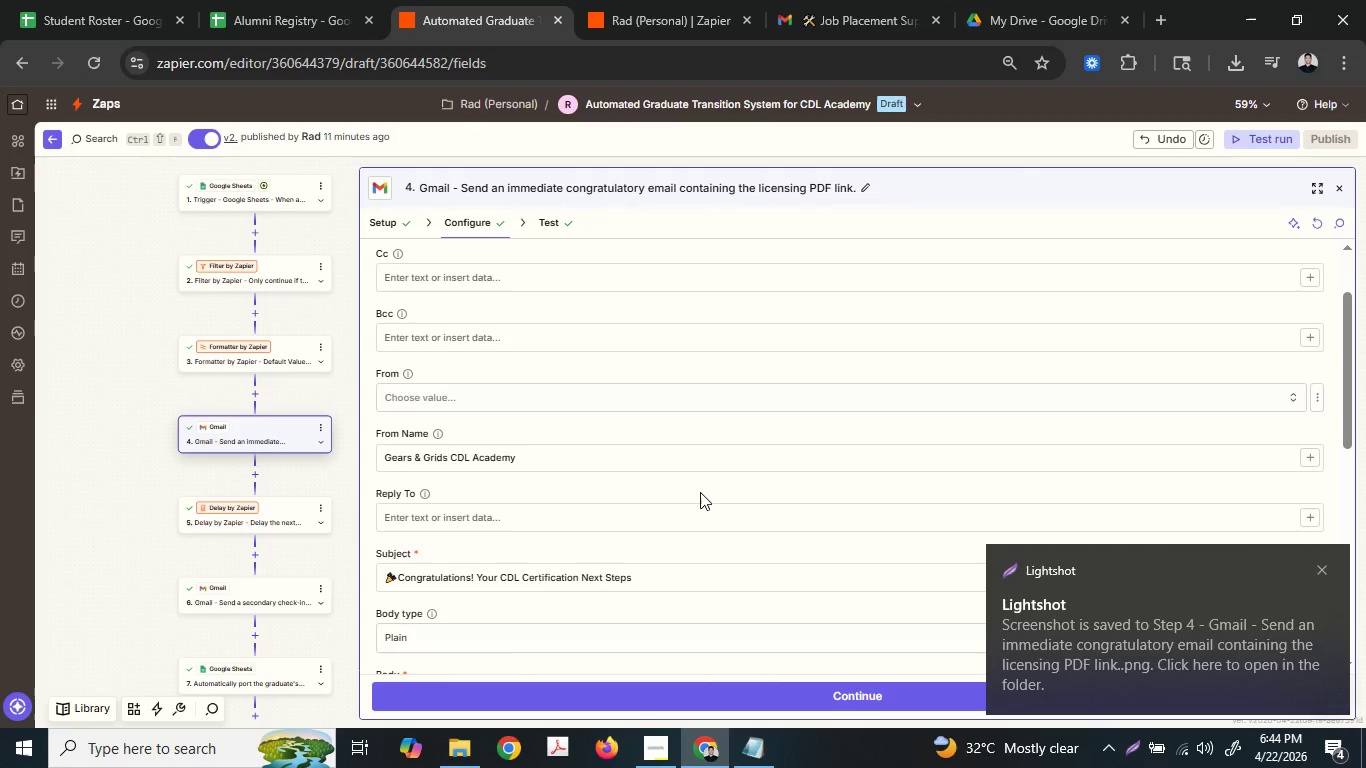 
scroll: coordinate [700, 492], scroll_direction: up, amount: 2.0
 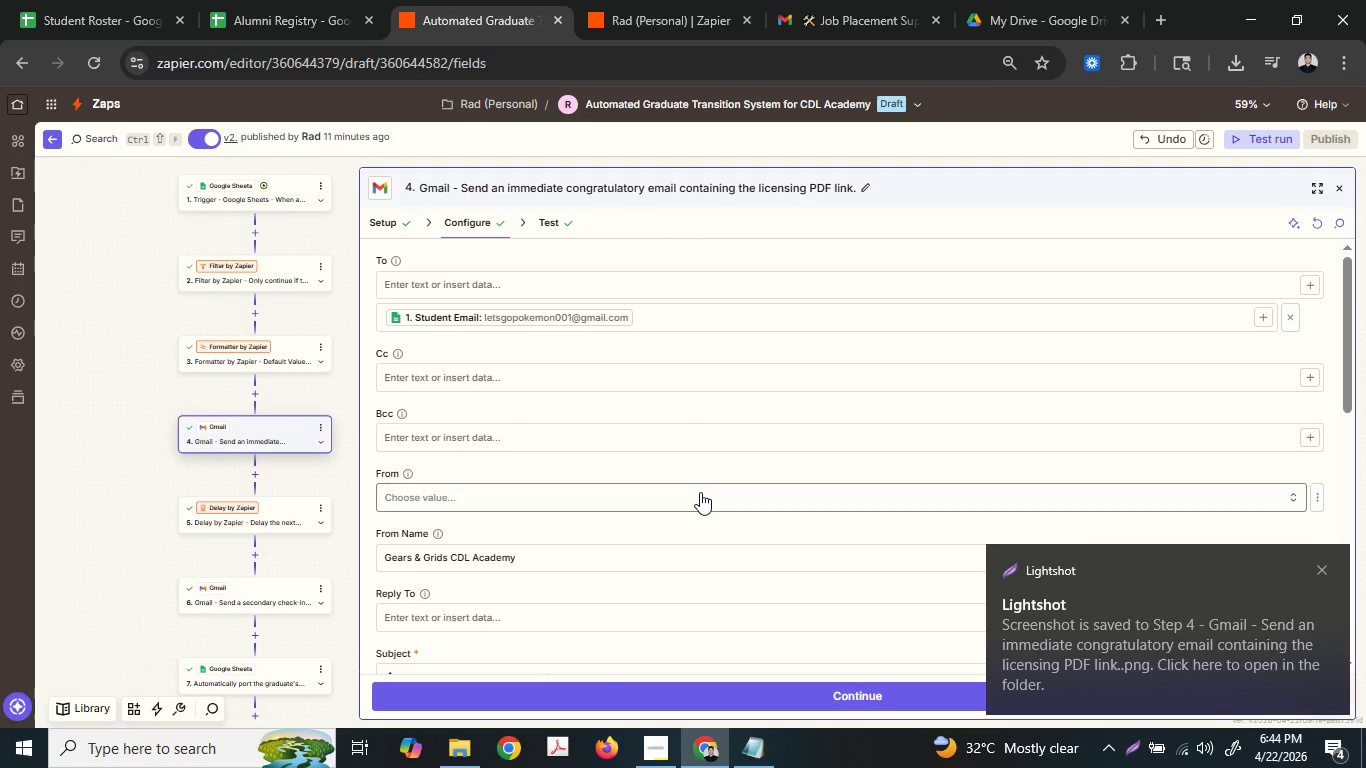 
scroll: coordinate [700, 492], scroll_direction: down, amount: 3.0
 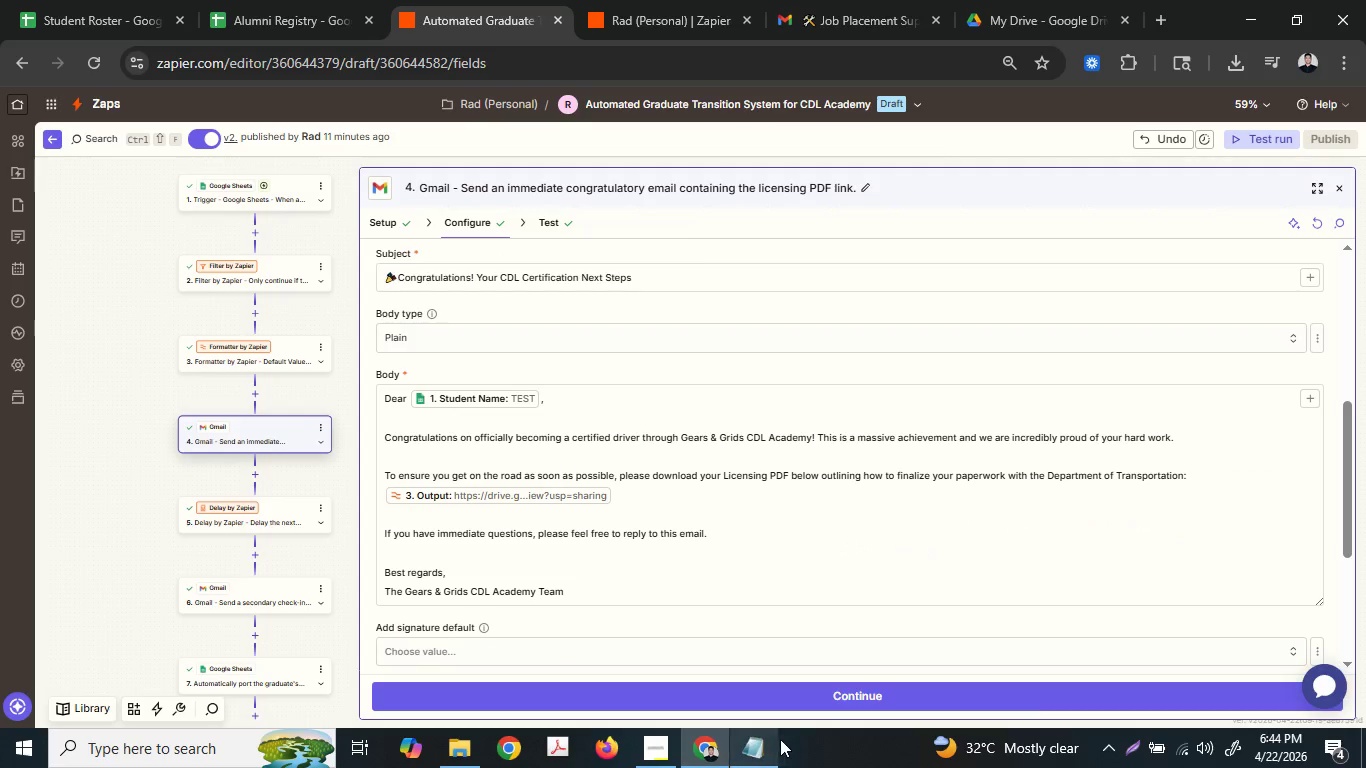 
left_click([1131, 735])
 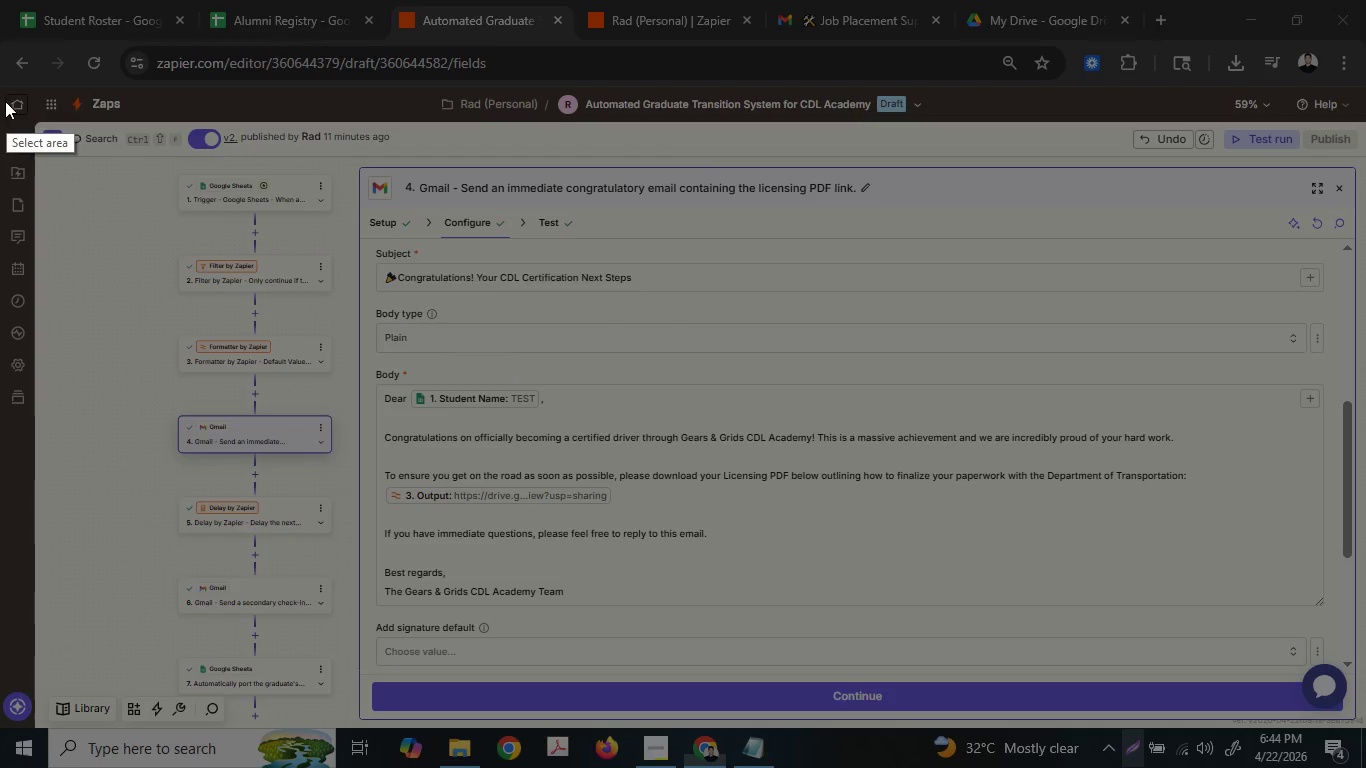 
left_click_drag(start_coordinate=[0, 94], to_coordinate=[1365, 725])
 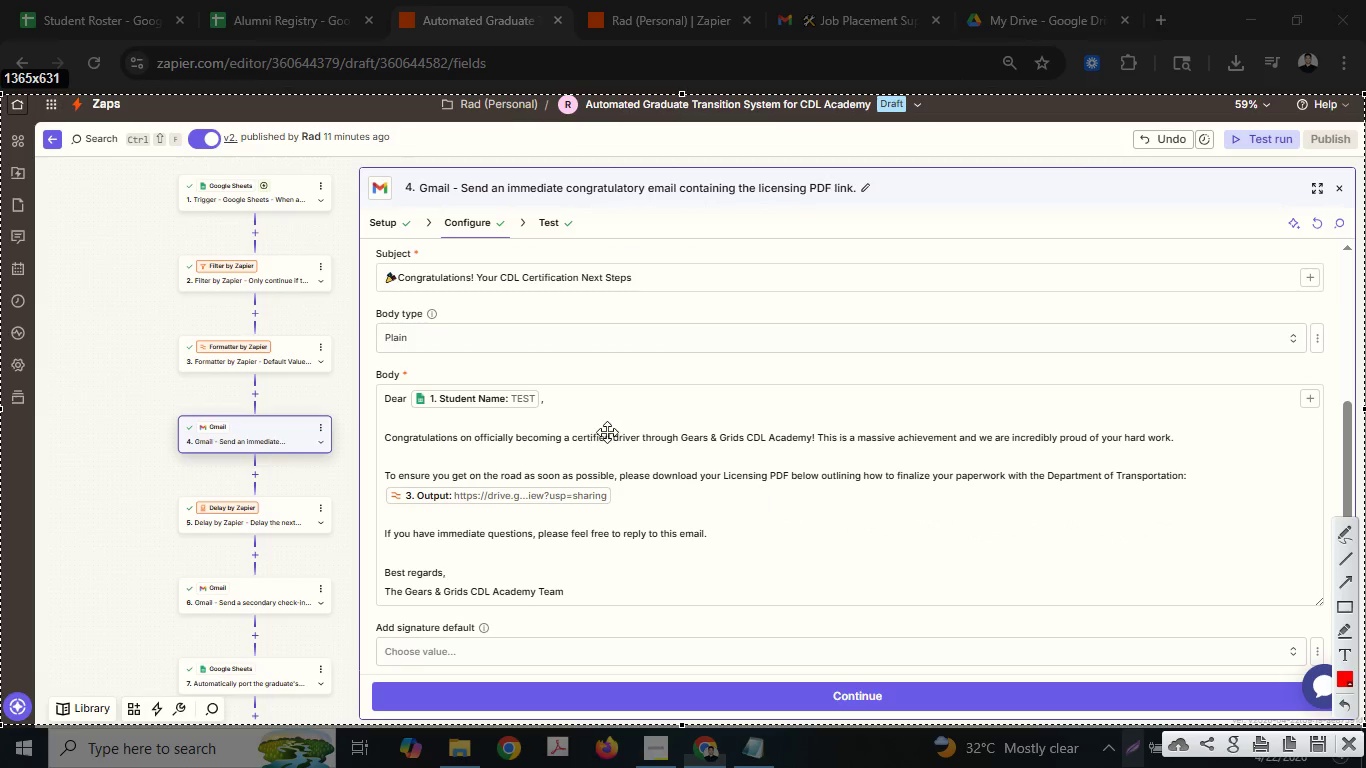 
right_click([607, 432])
 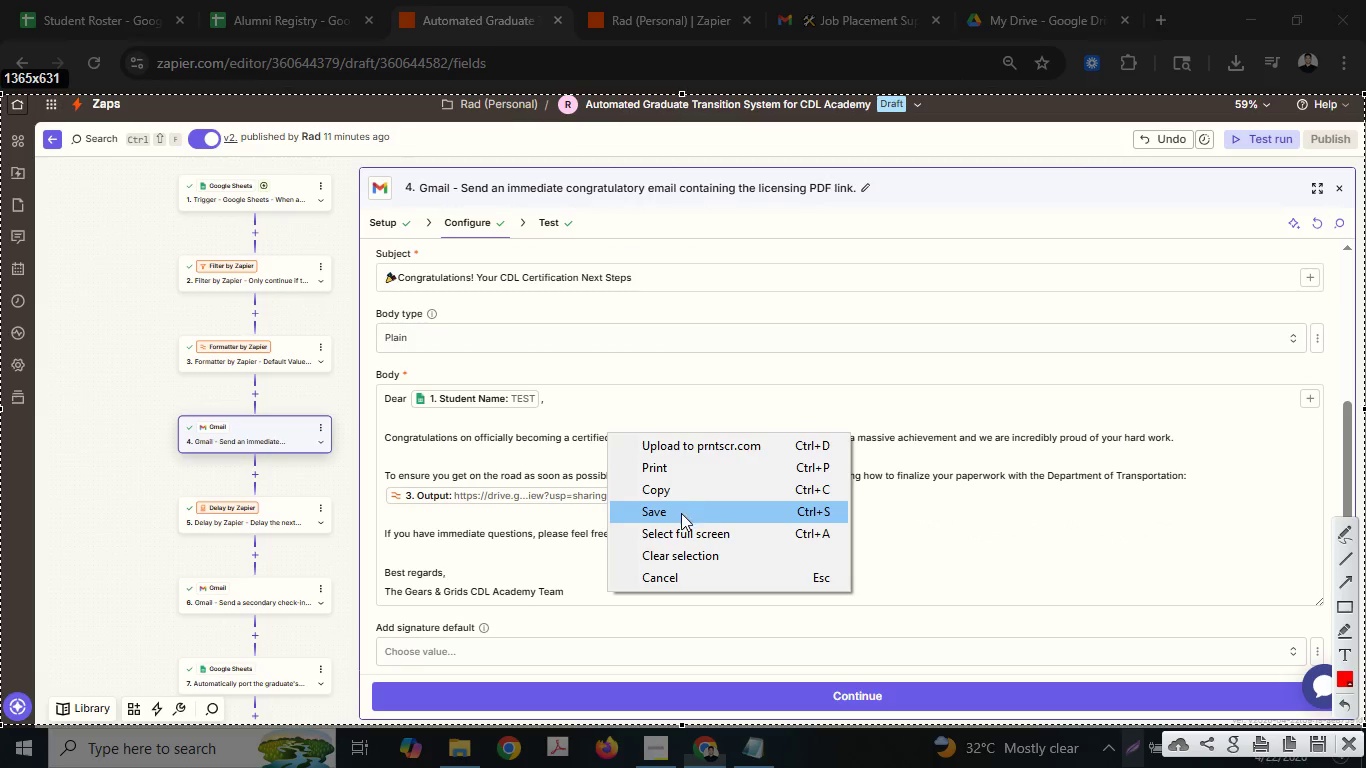 
left_click([681, 513])
 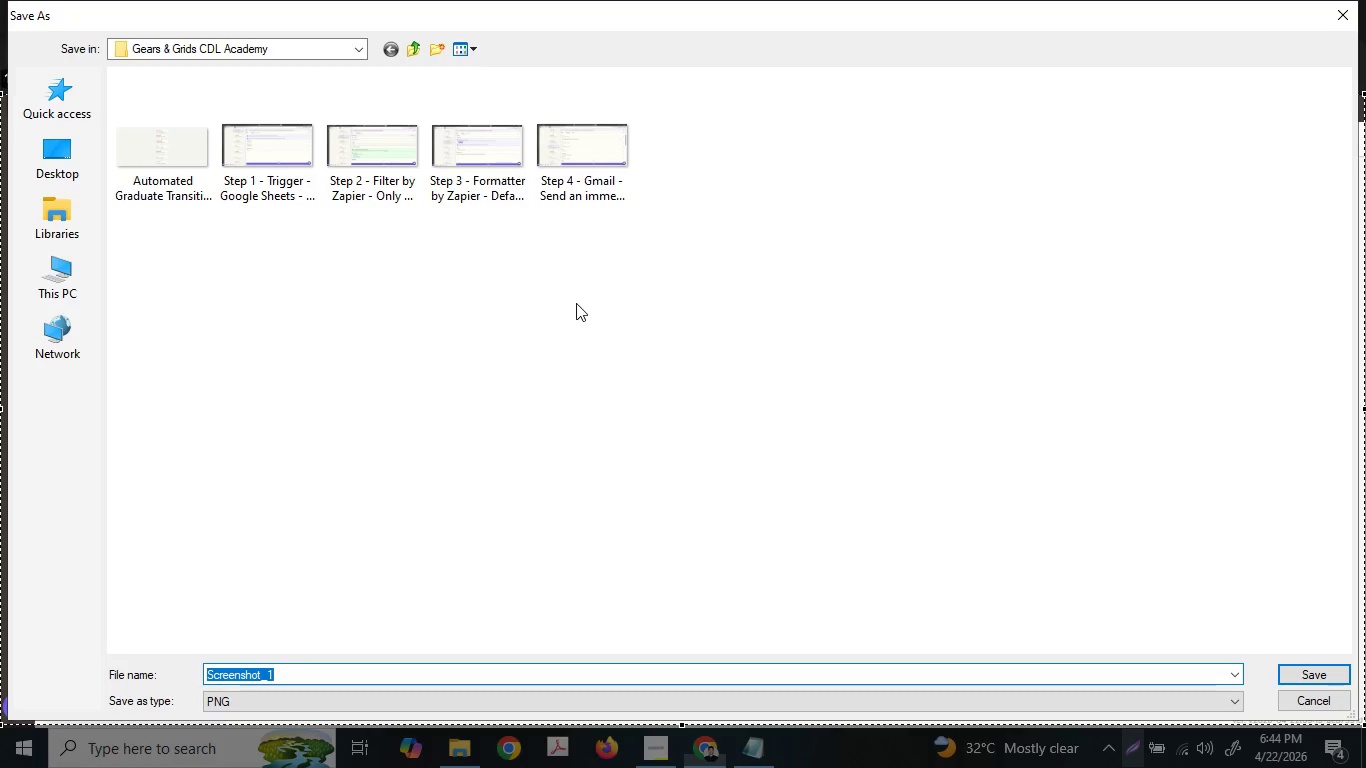 
left_click([584, 180])
 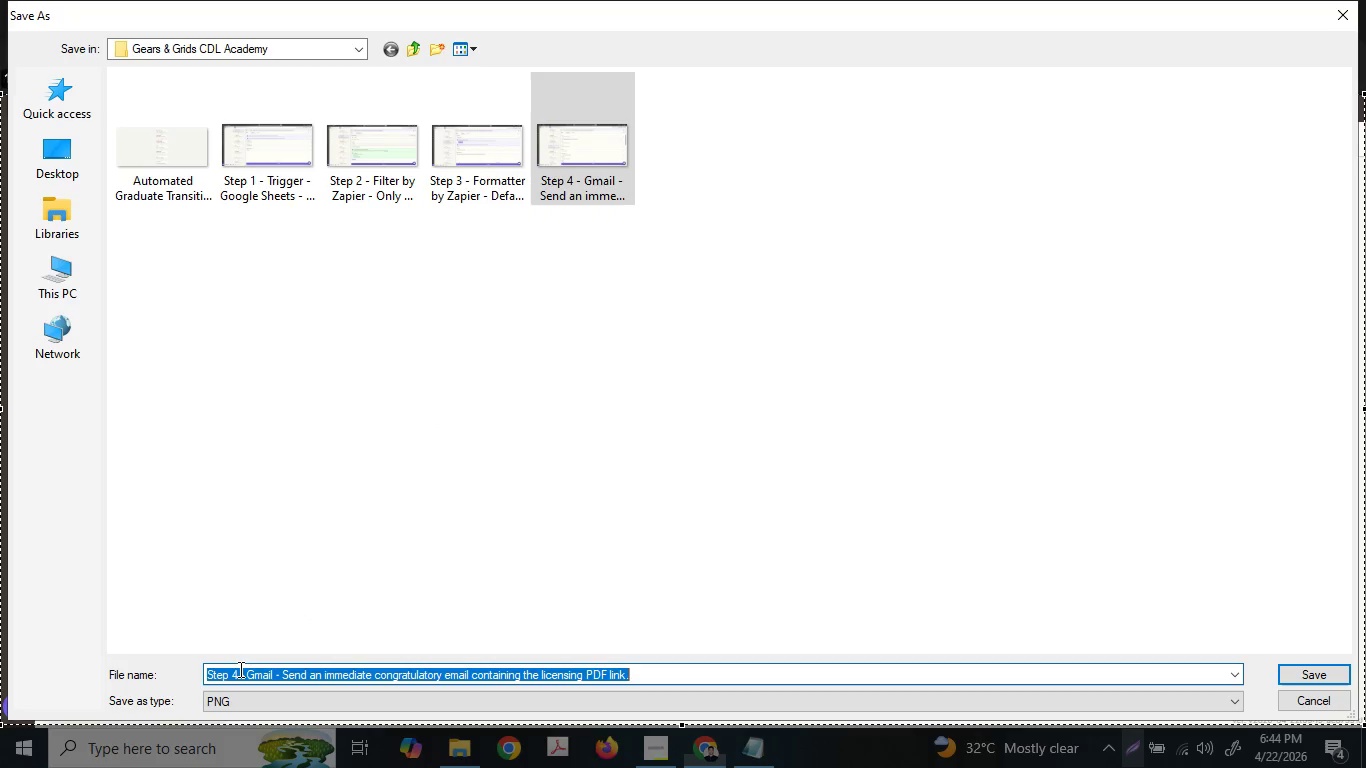 
left_click([239, 669])
 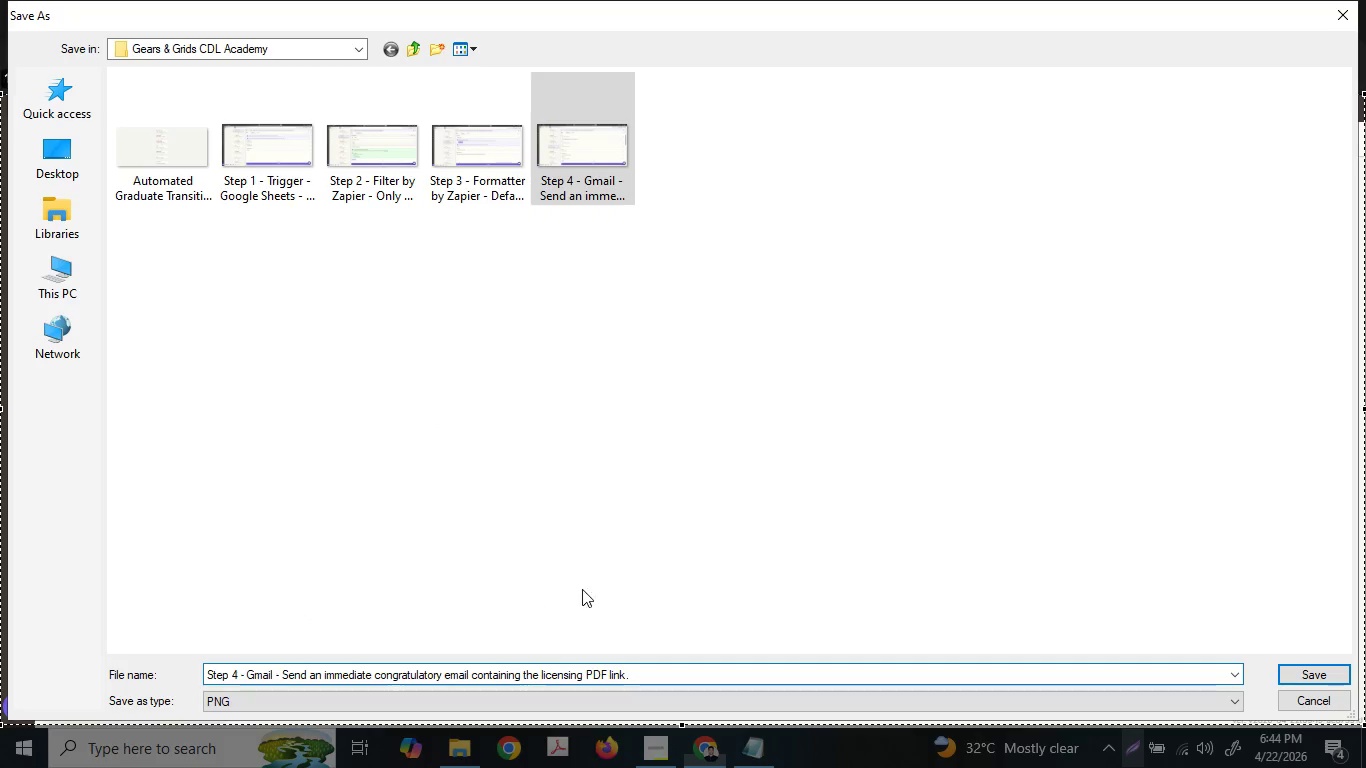 
left_click([678, 676])
 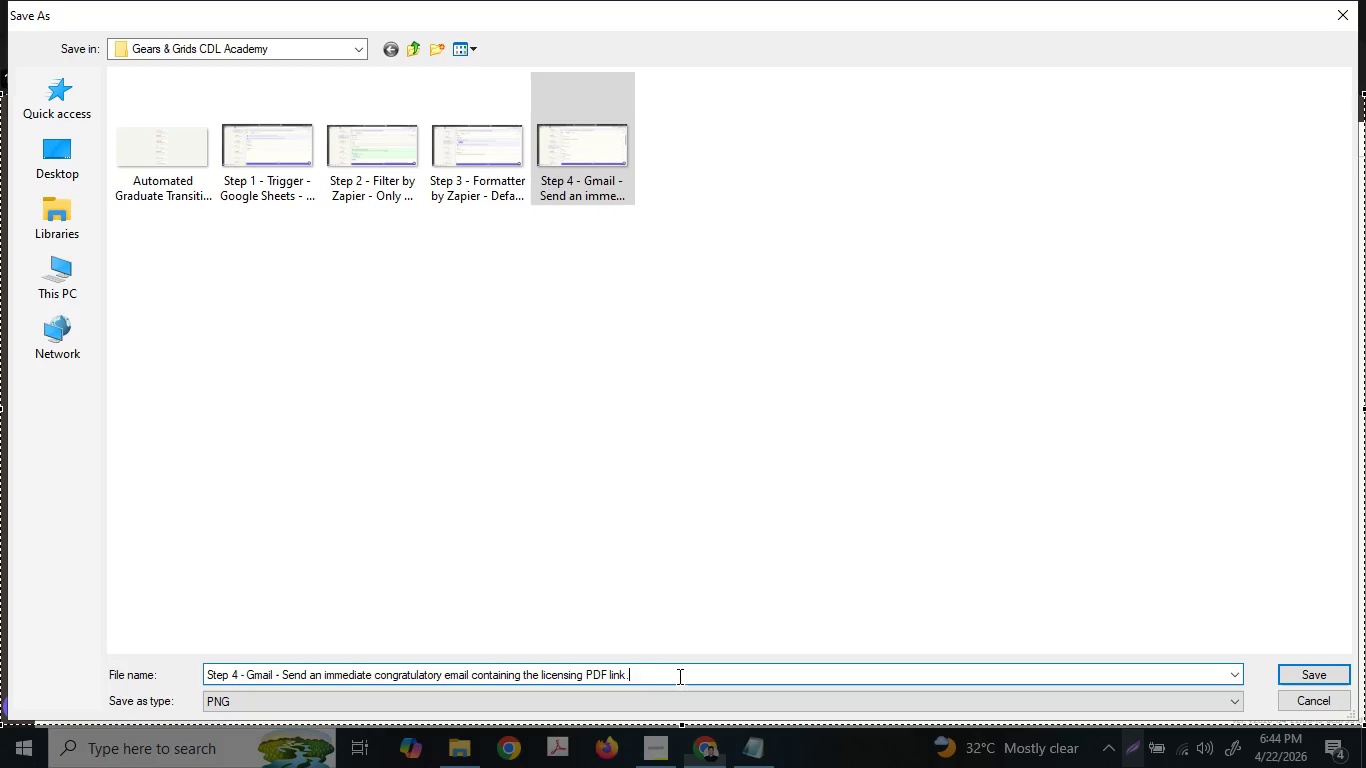 
key(Space)
 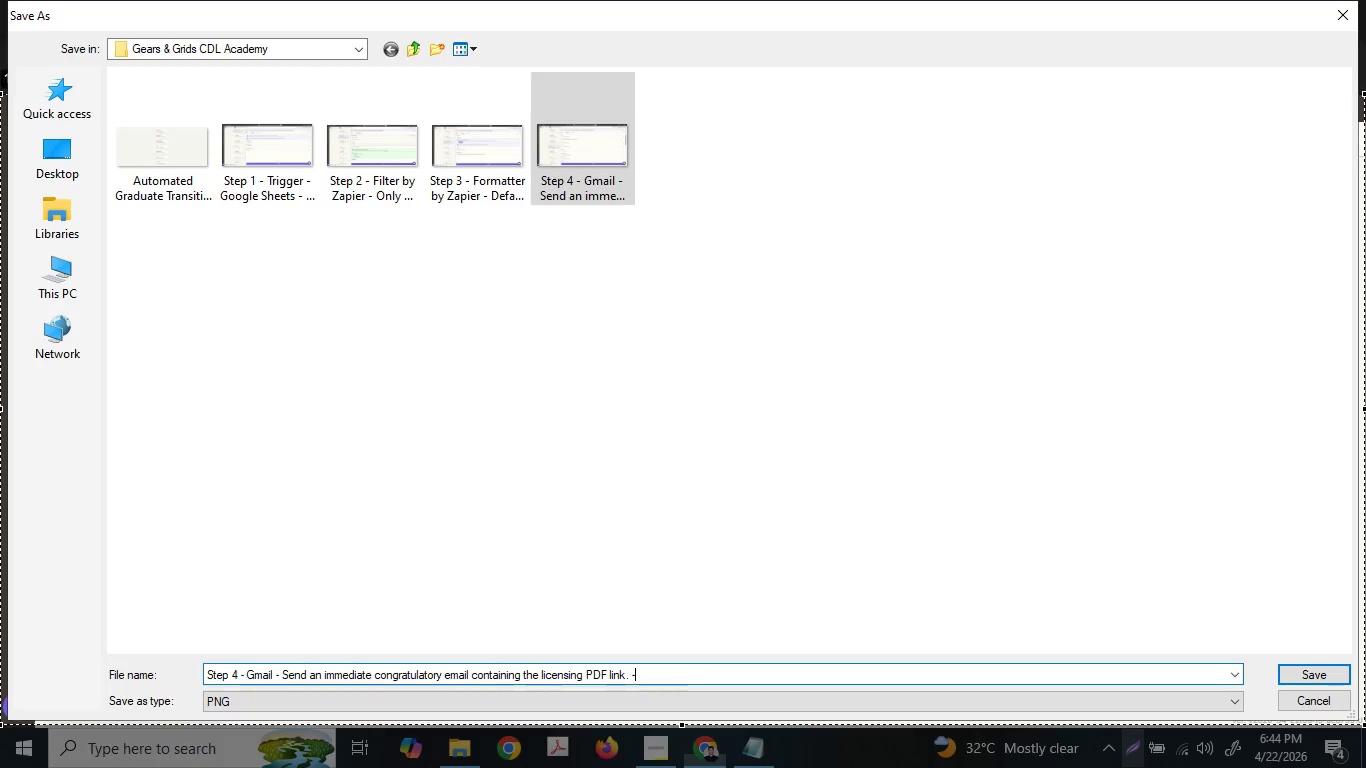 
key(Minus)
 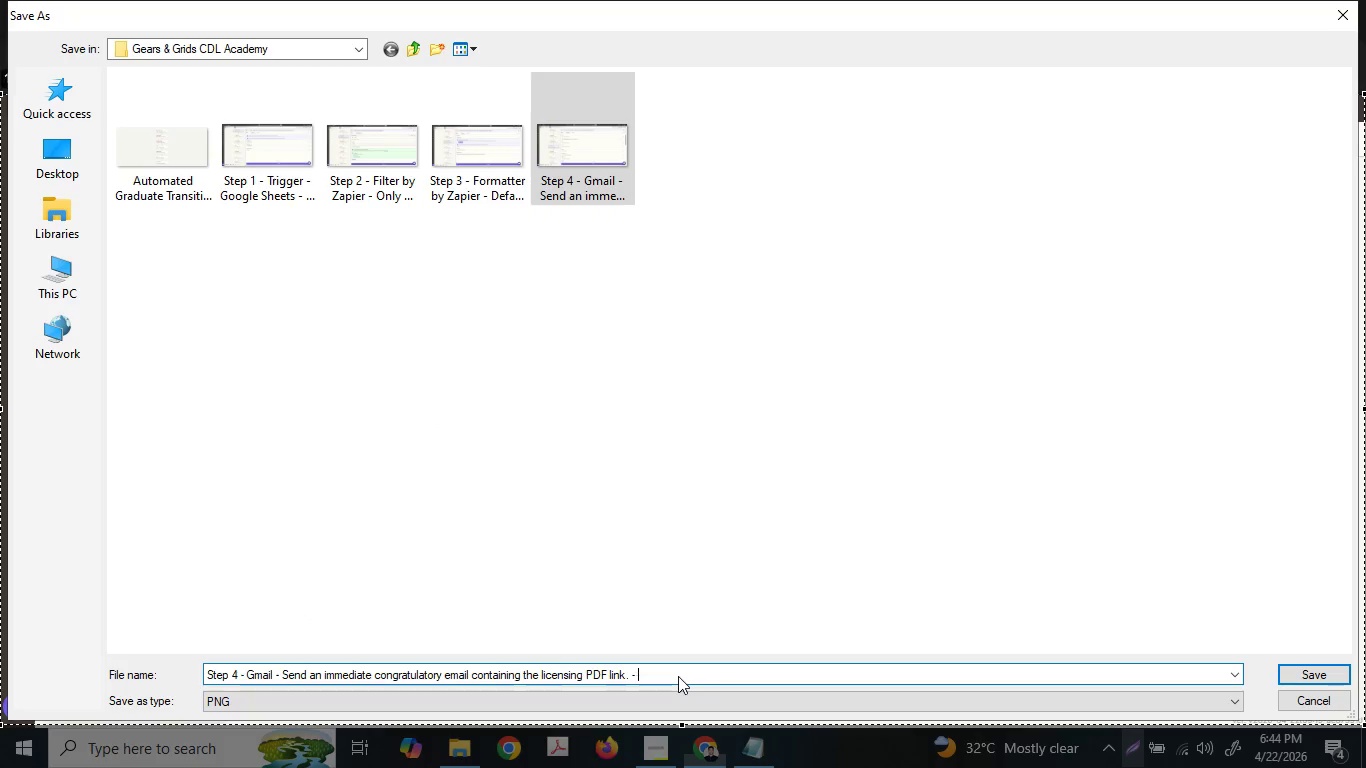 
key(Space)
 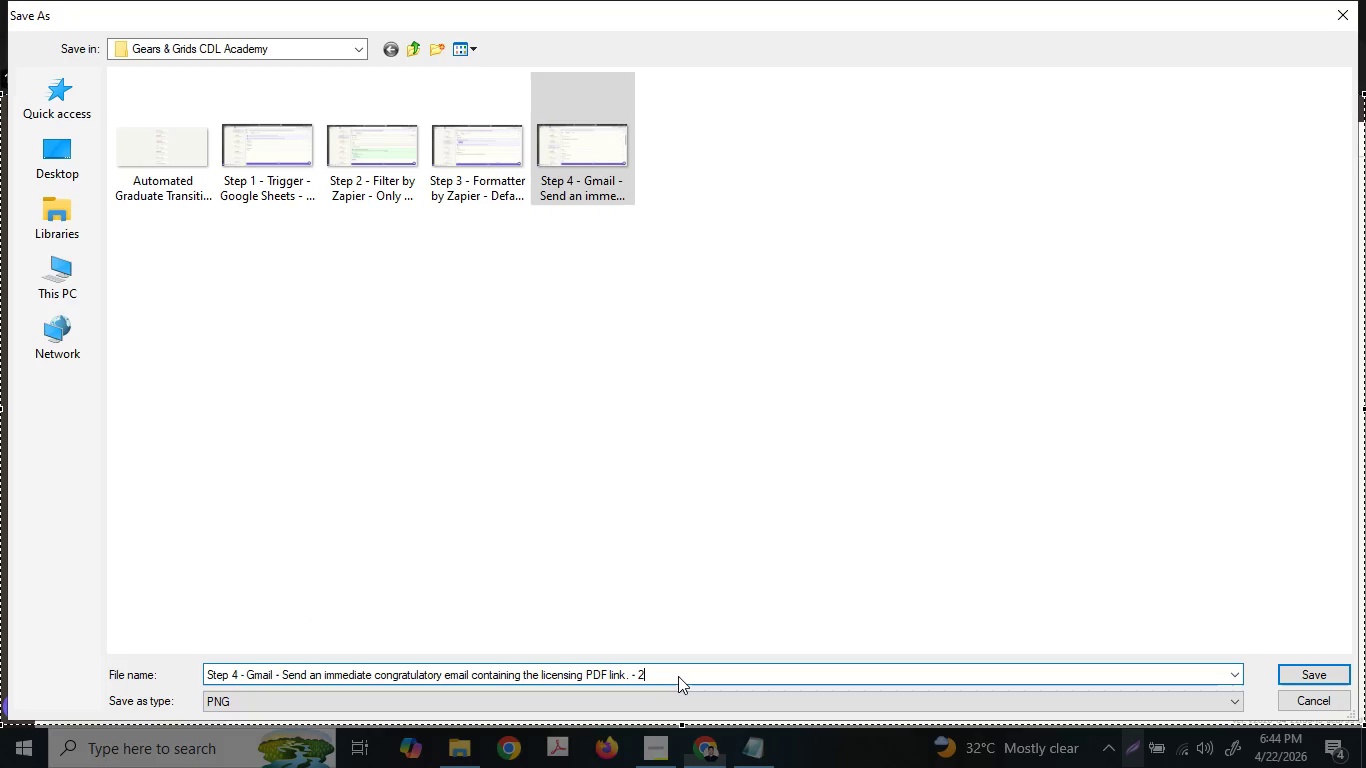 
key(2)
 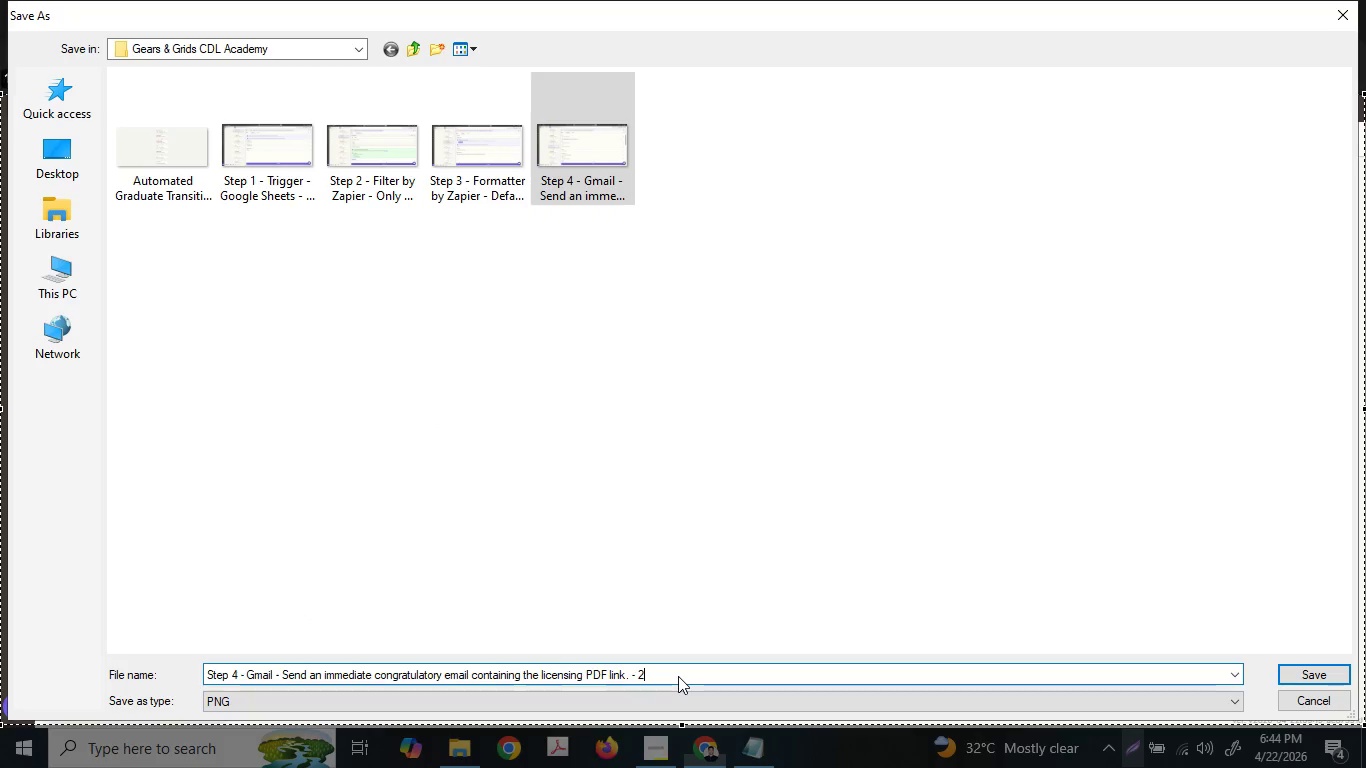 
key(Enter)
 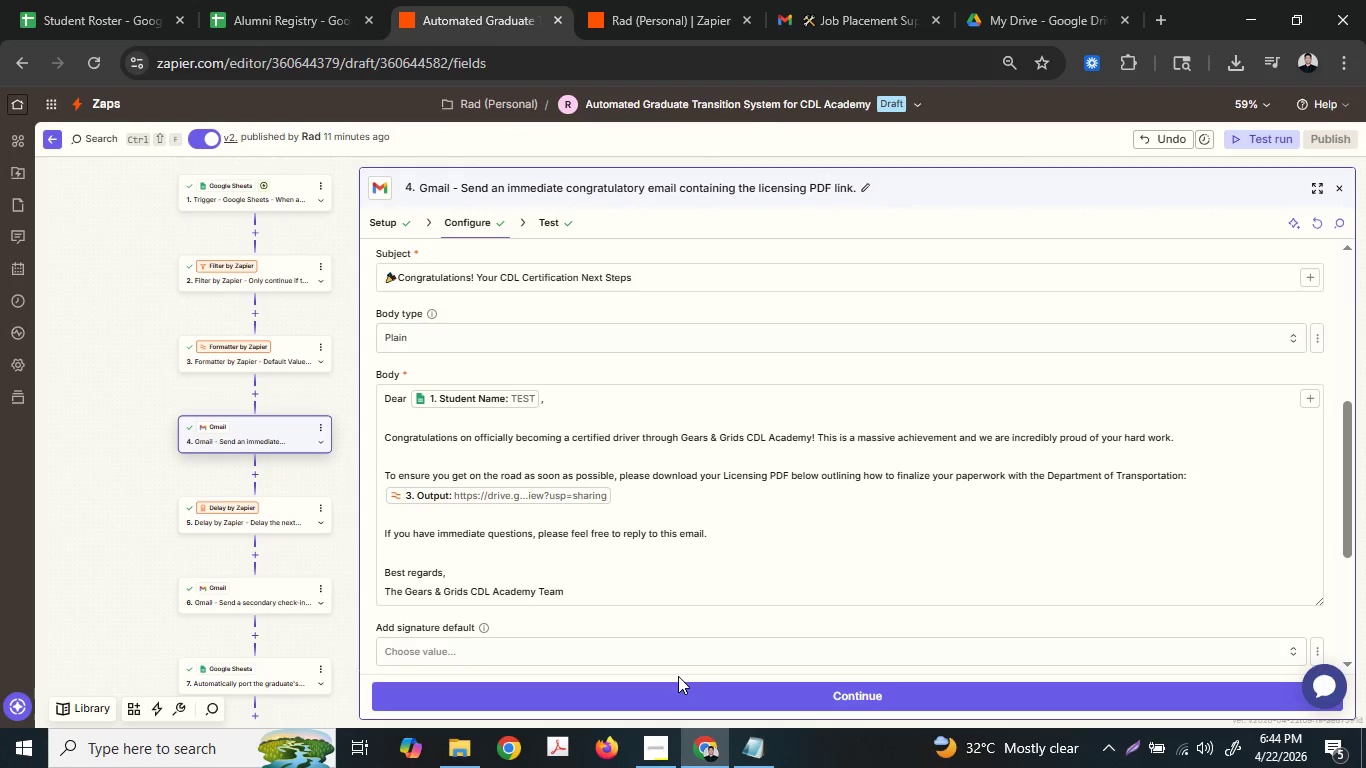 
left_click_drag(start_coordinate=[678, 676], to_coordinate=[688, 676])
 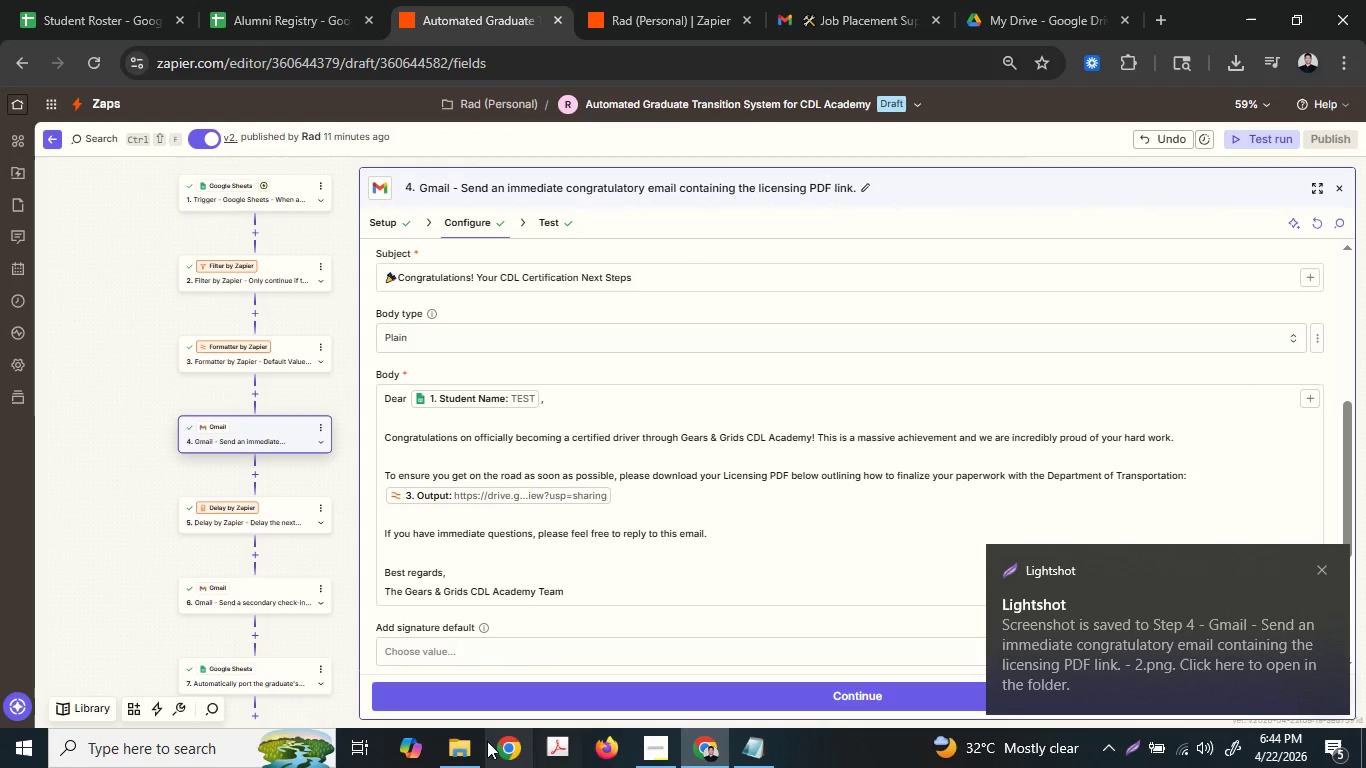 
left_click([467, 738])
 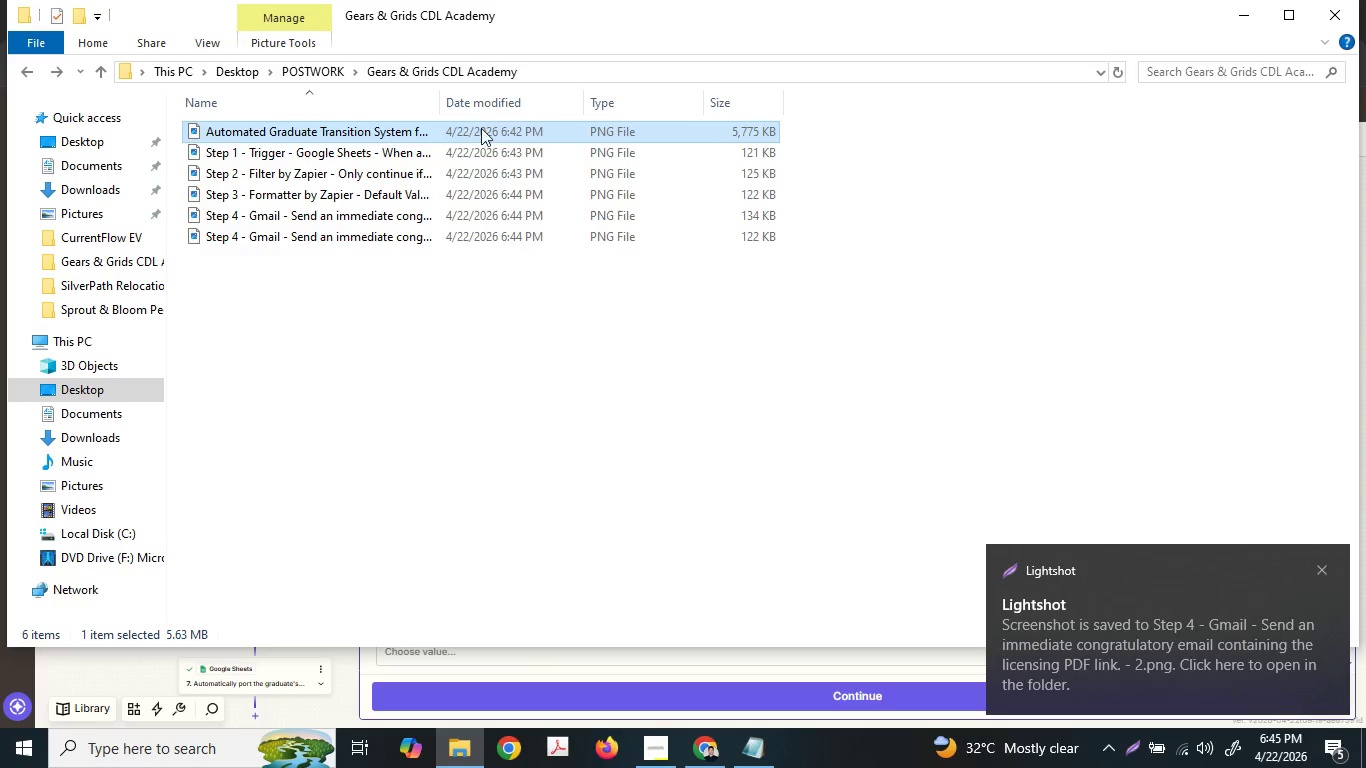 
left_click([438, 109])
 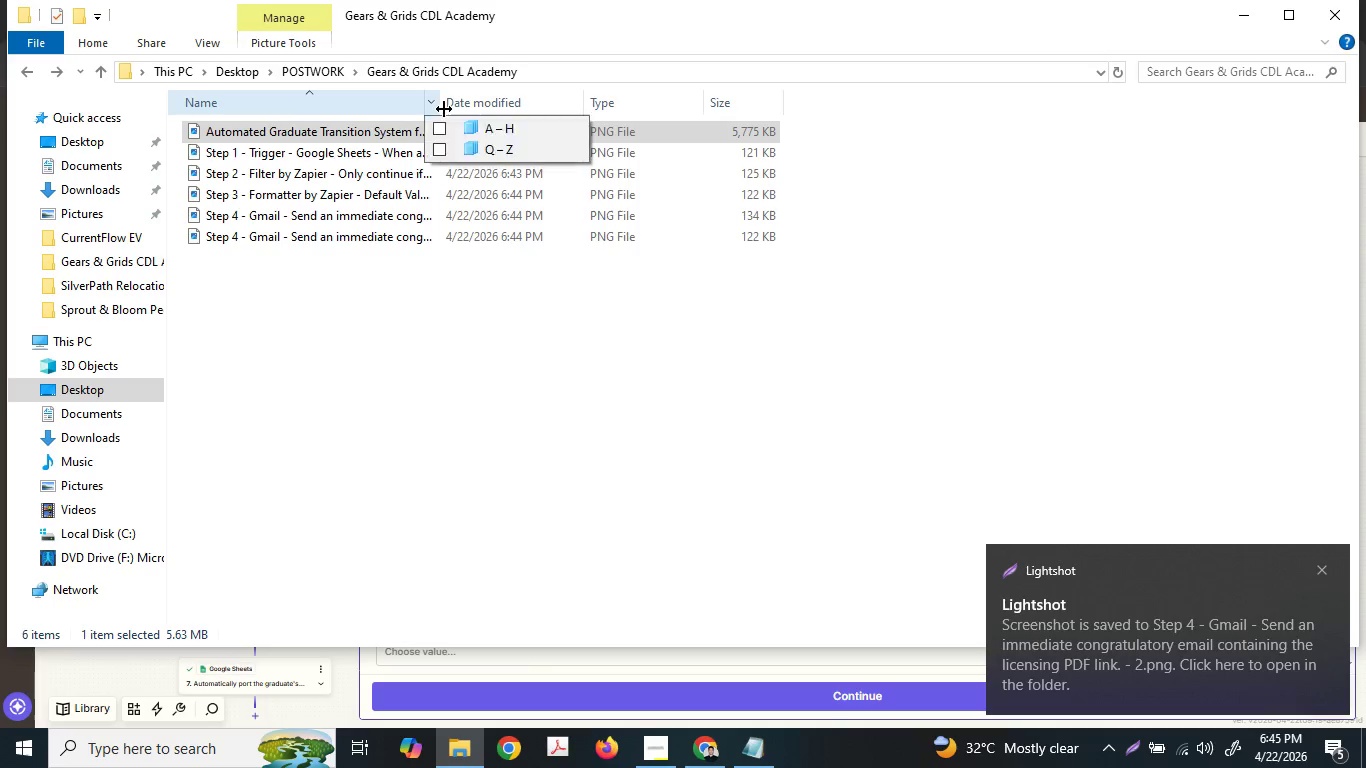 
left_click_drag(start_coordinate=[444, 109], to_coordinate=[794, 151])
 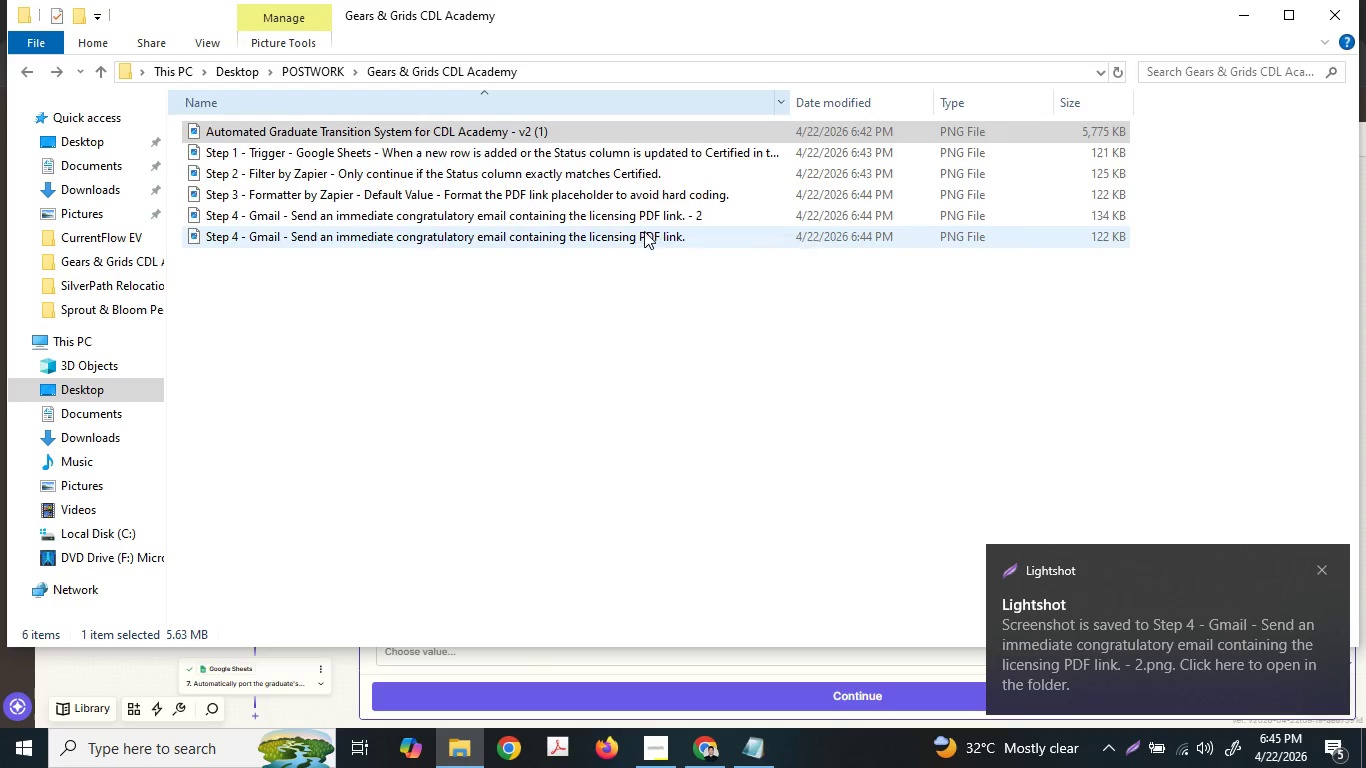 
left_click([644, 232])
 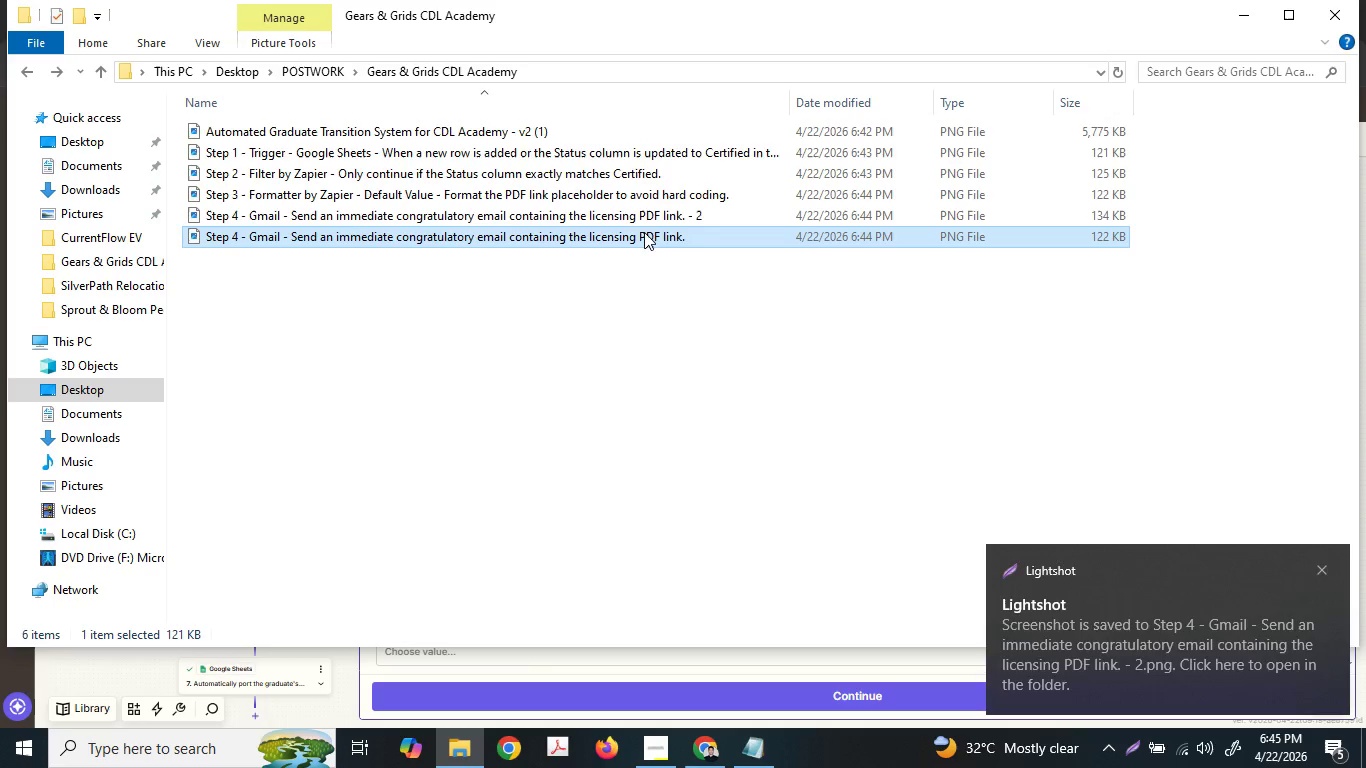 
right_click([644, 232])
 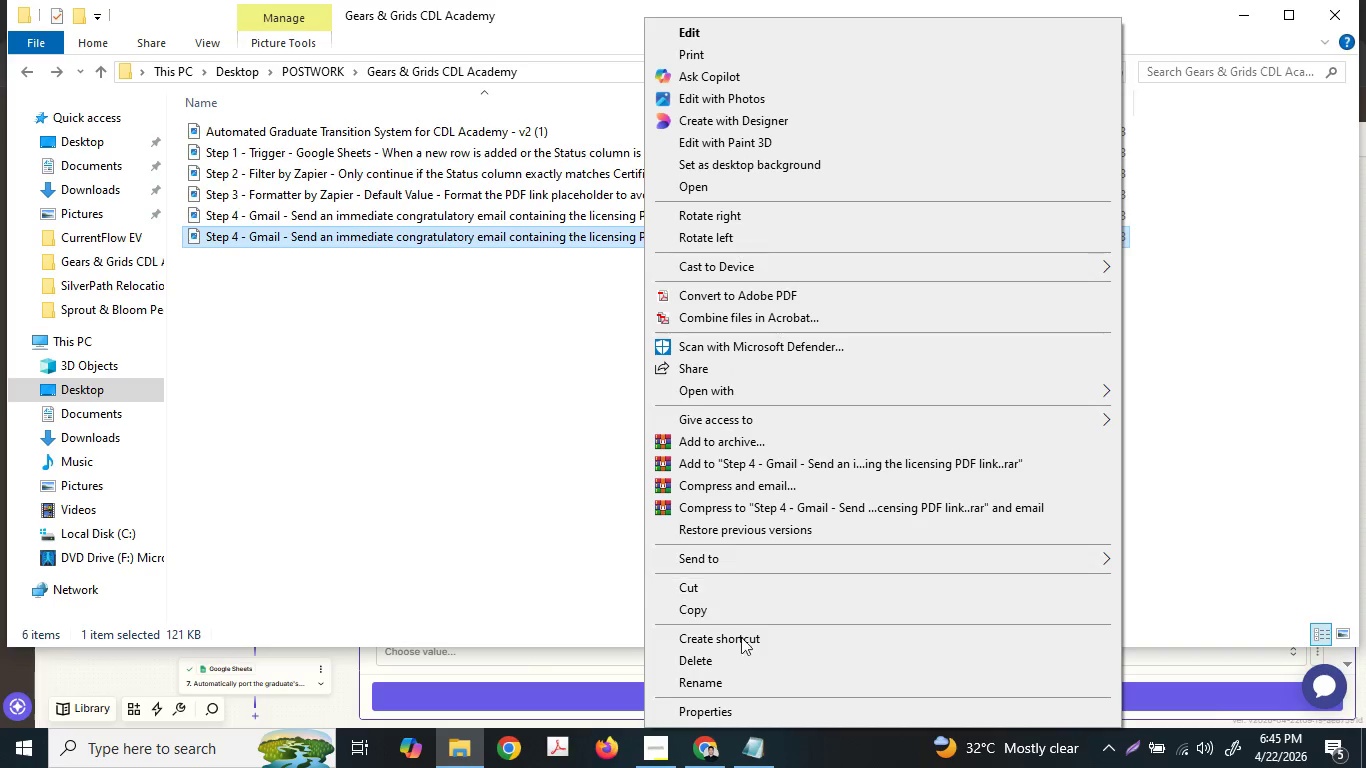 
left_click([753, 673])
 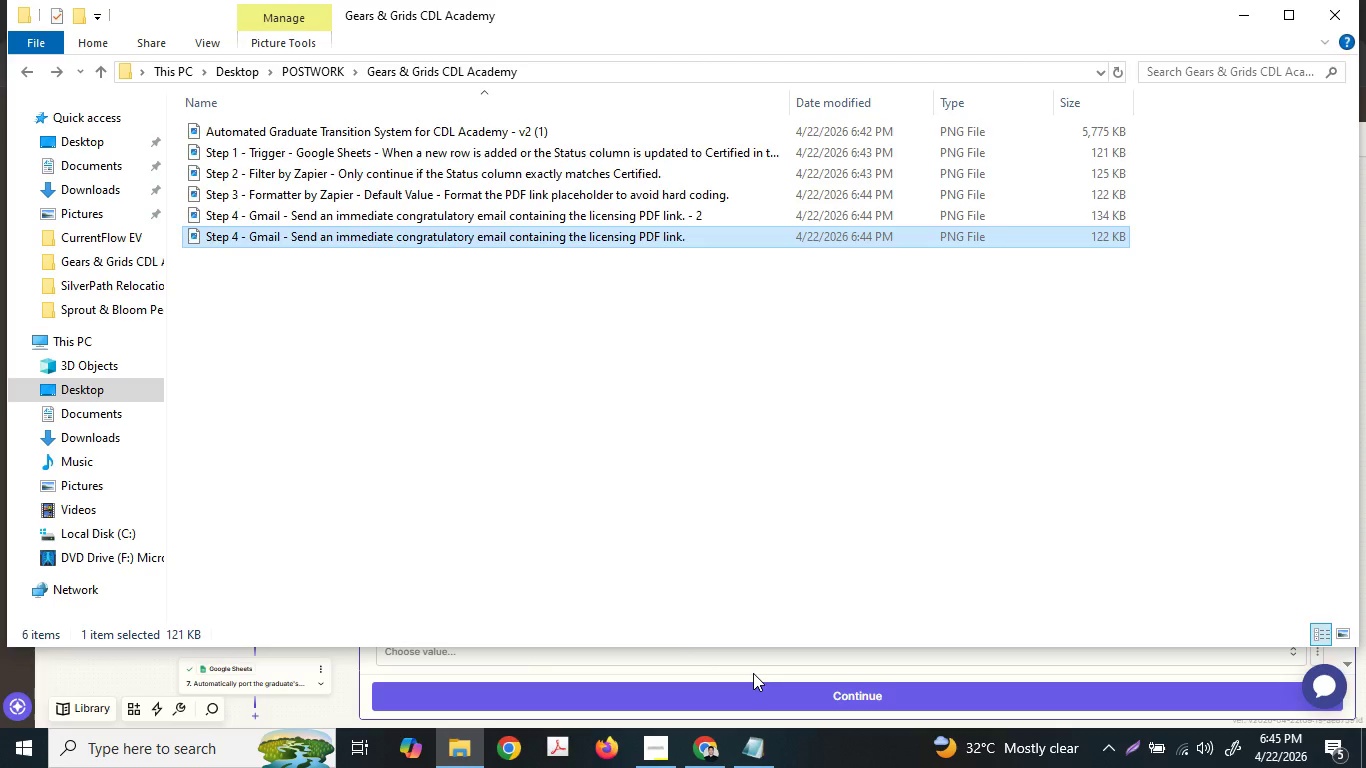 
key(ArrowRight)
 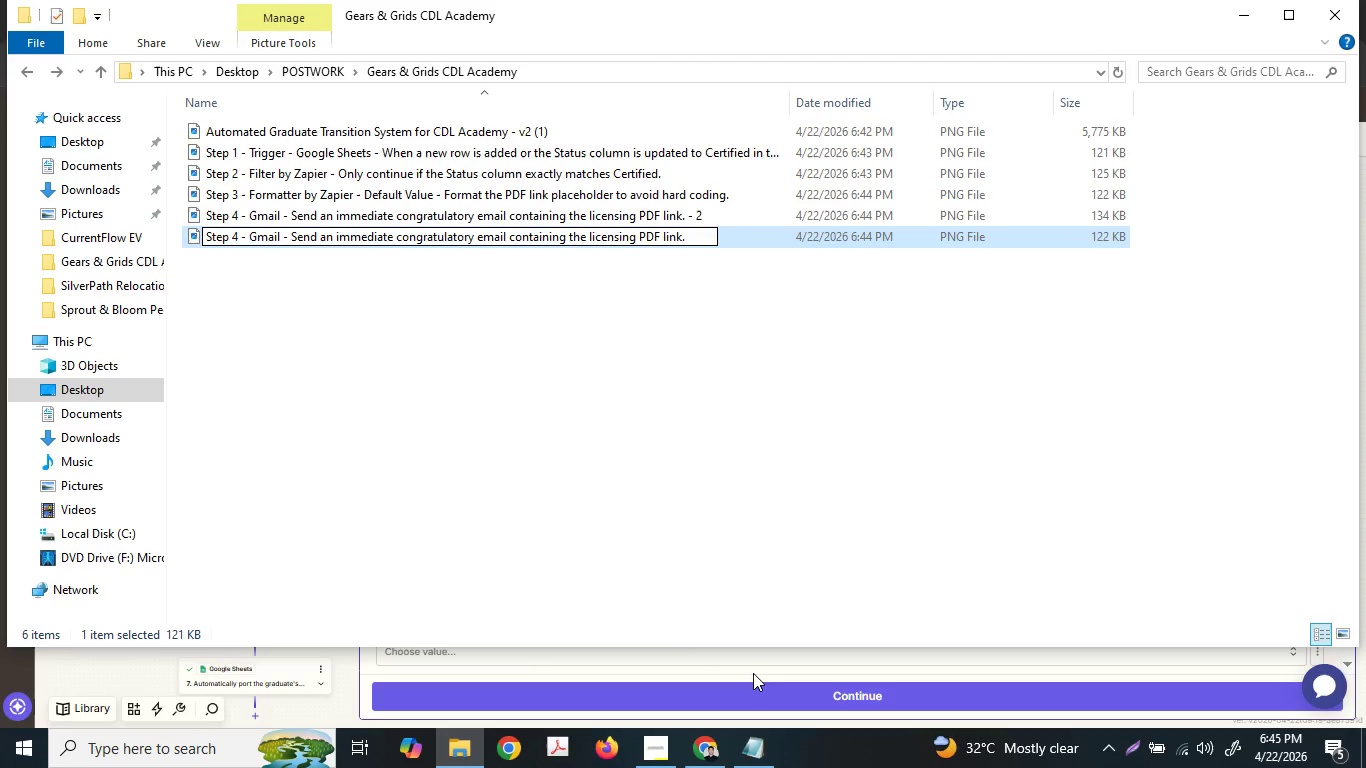 
key(Space)
 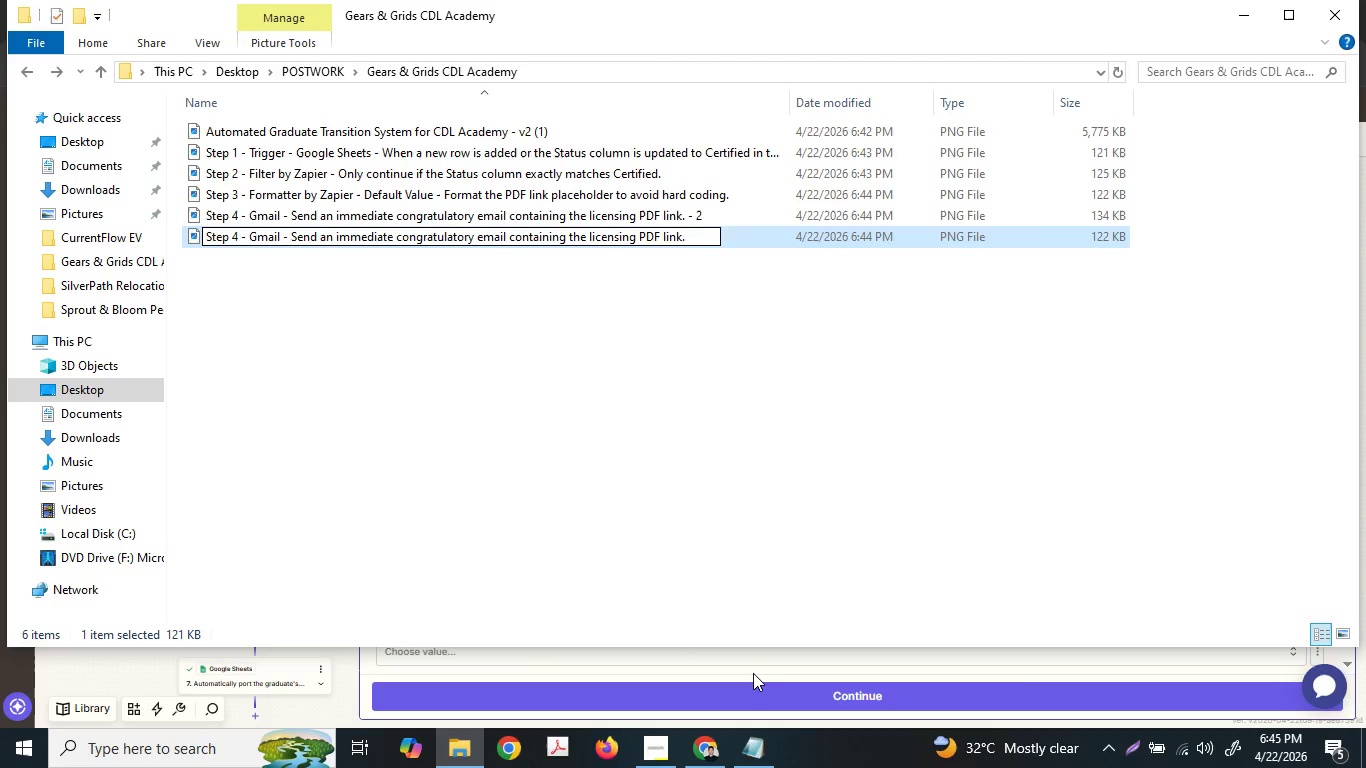 
key(Minus)
 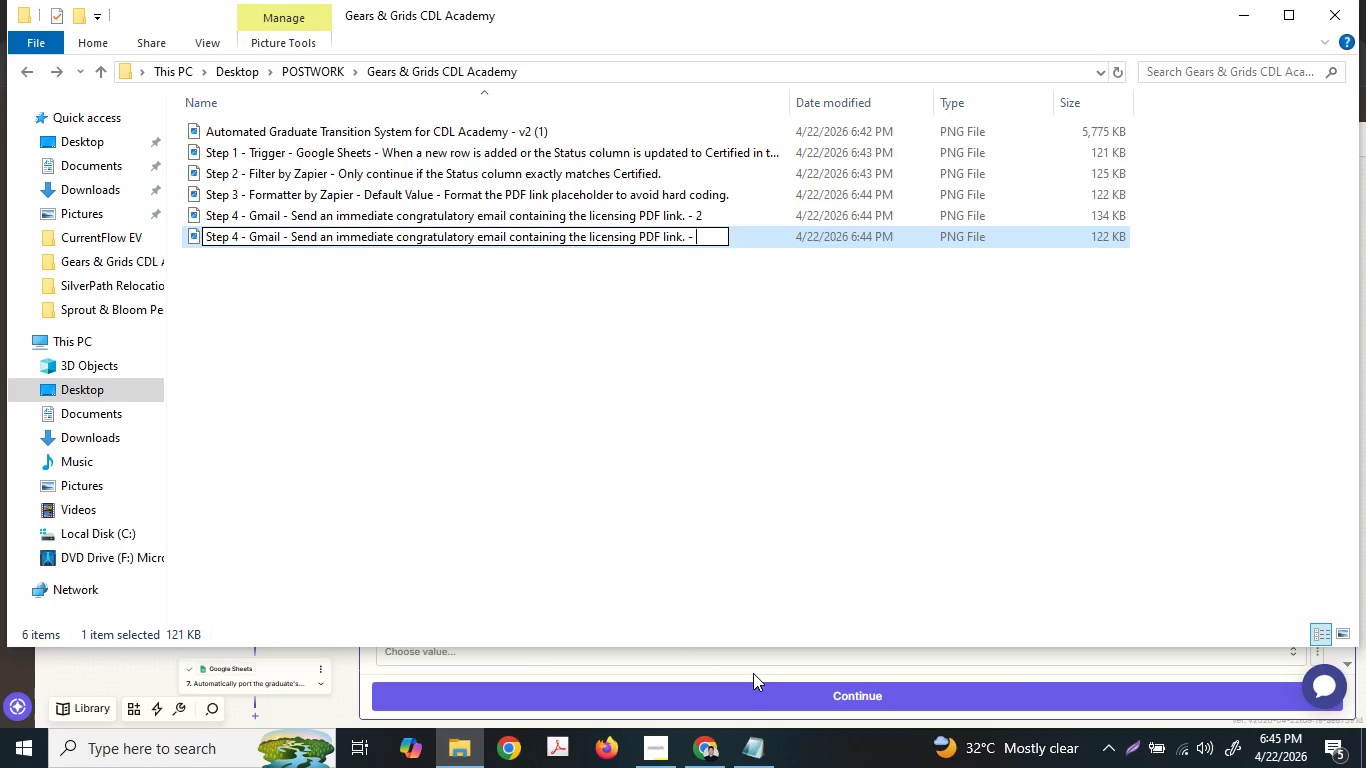 
key(Space)
 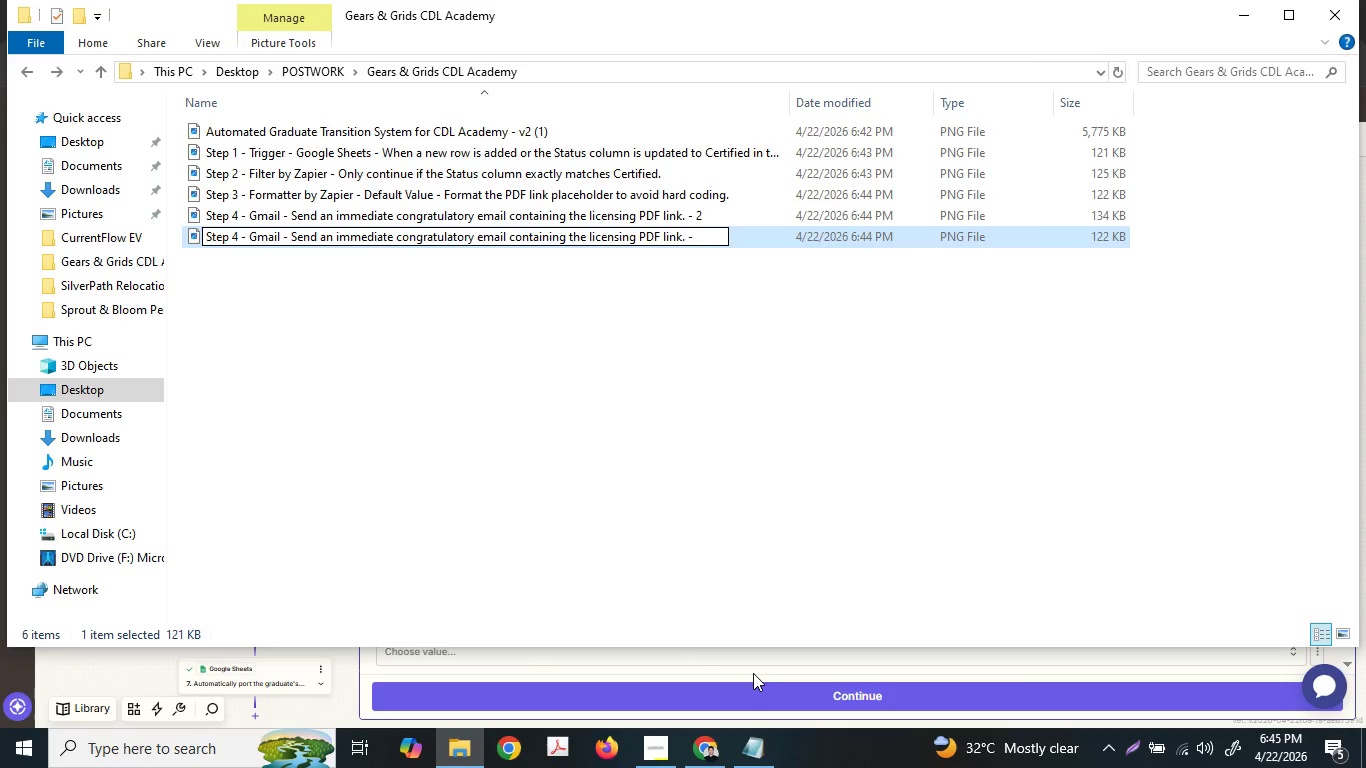 
key(1)
 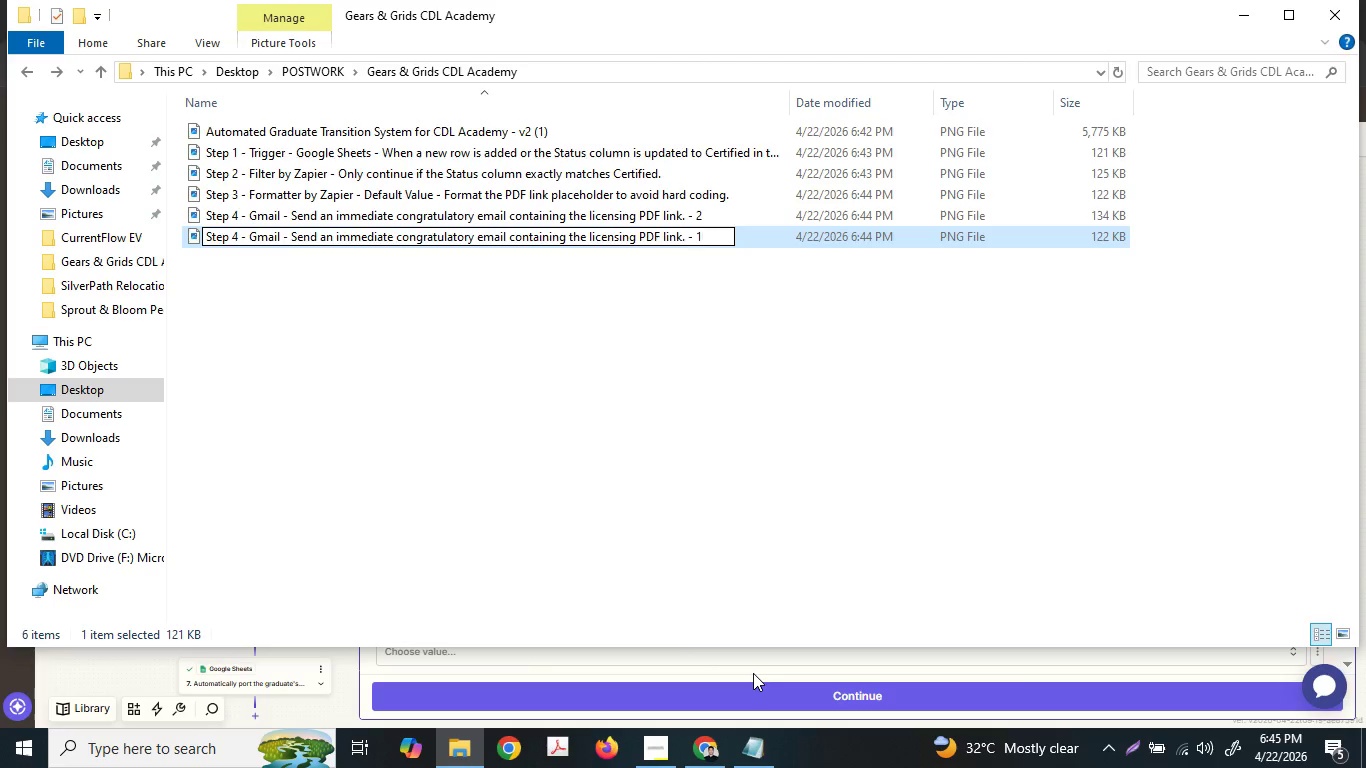 
key(Enter)
 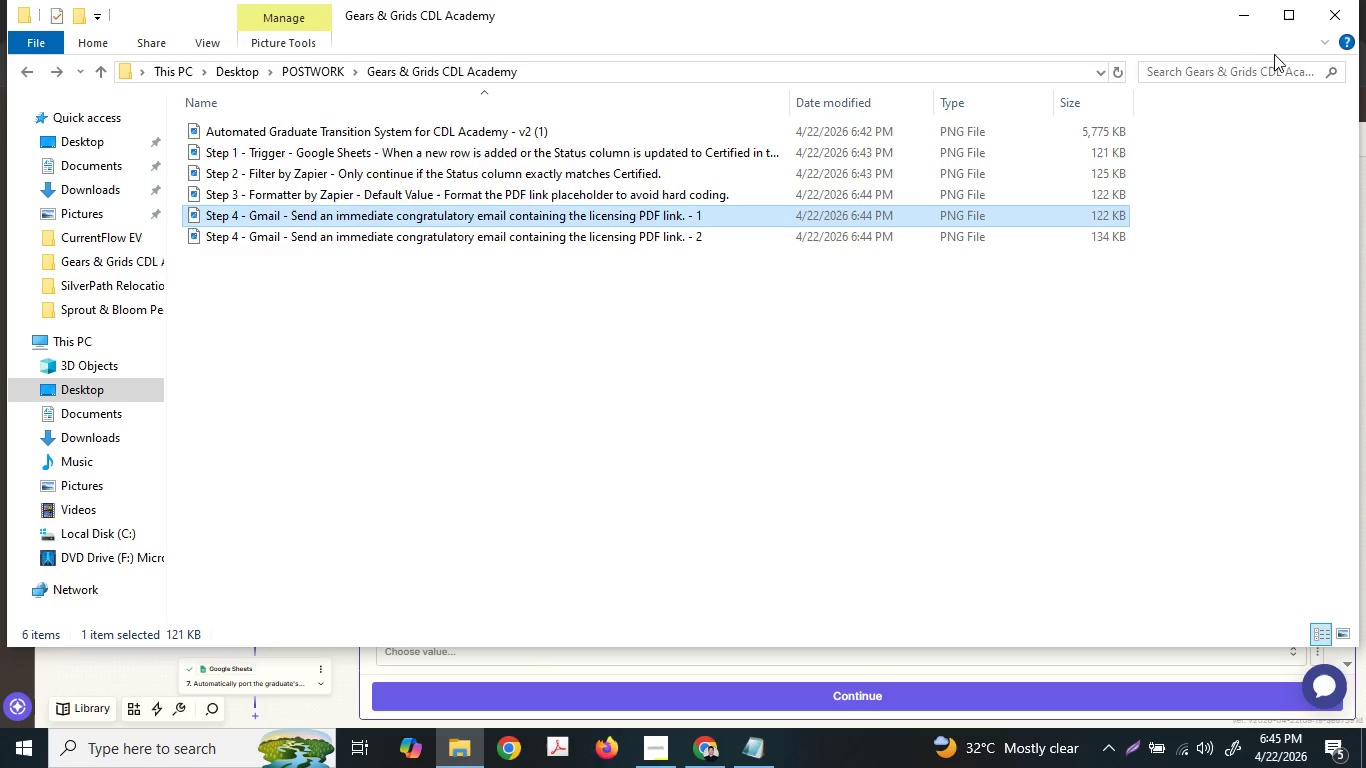 
left_click([1241, 18])
 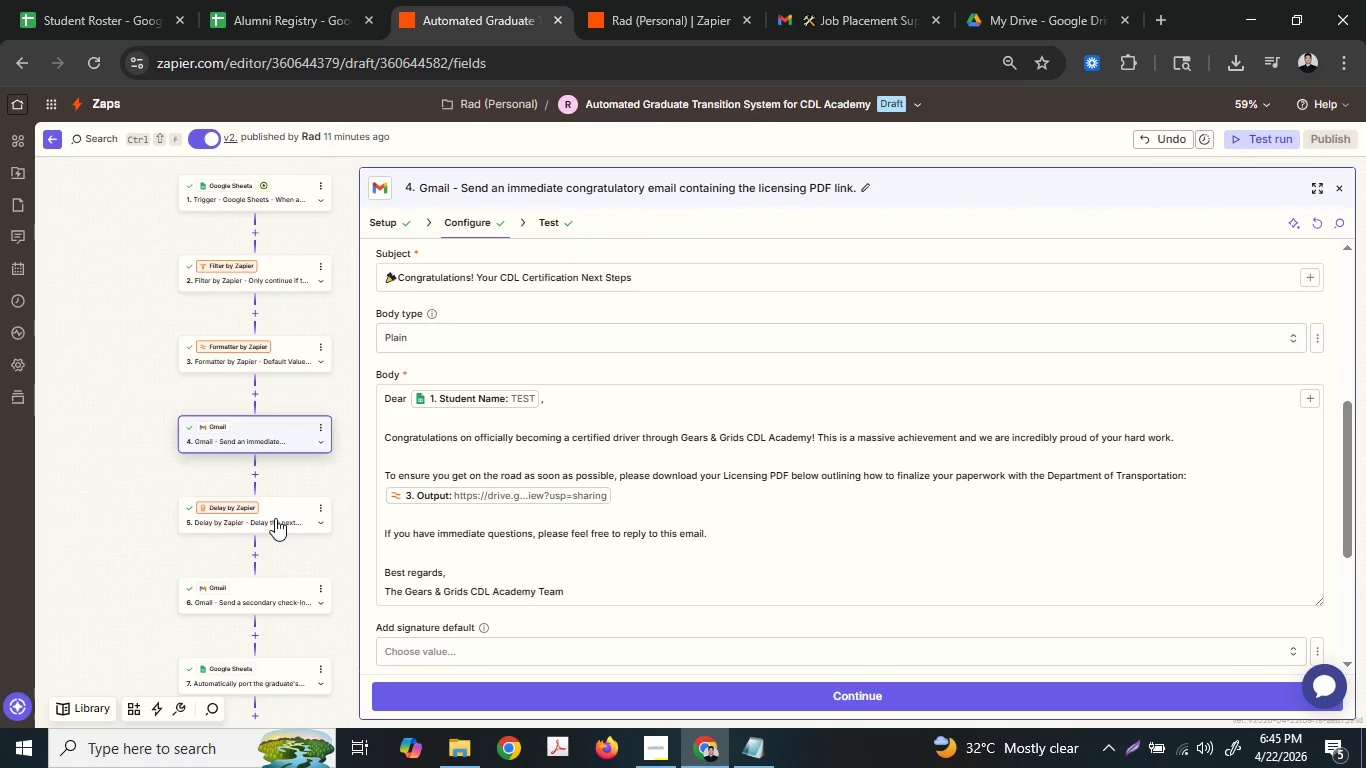 
left_click([277, 522])
 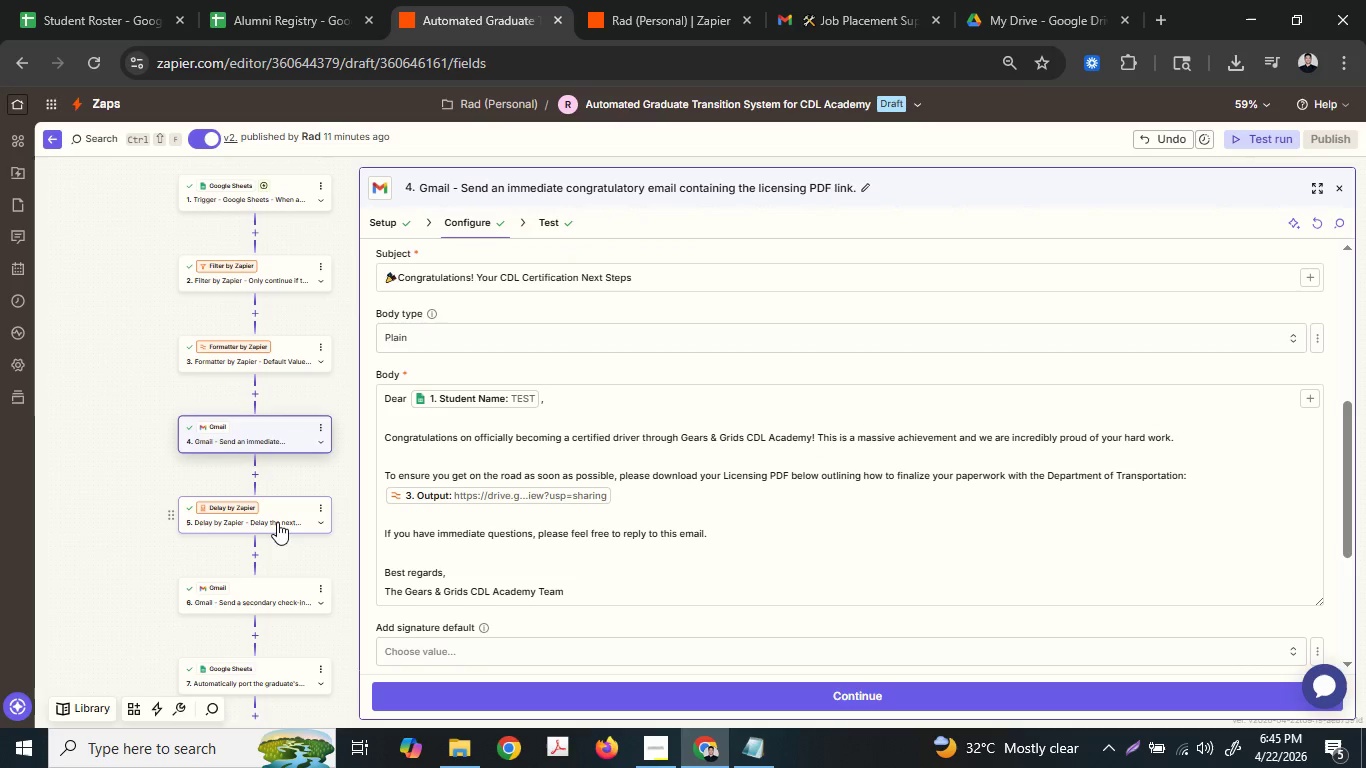 
left_click([277, 522])
 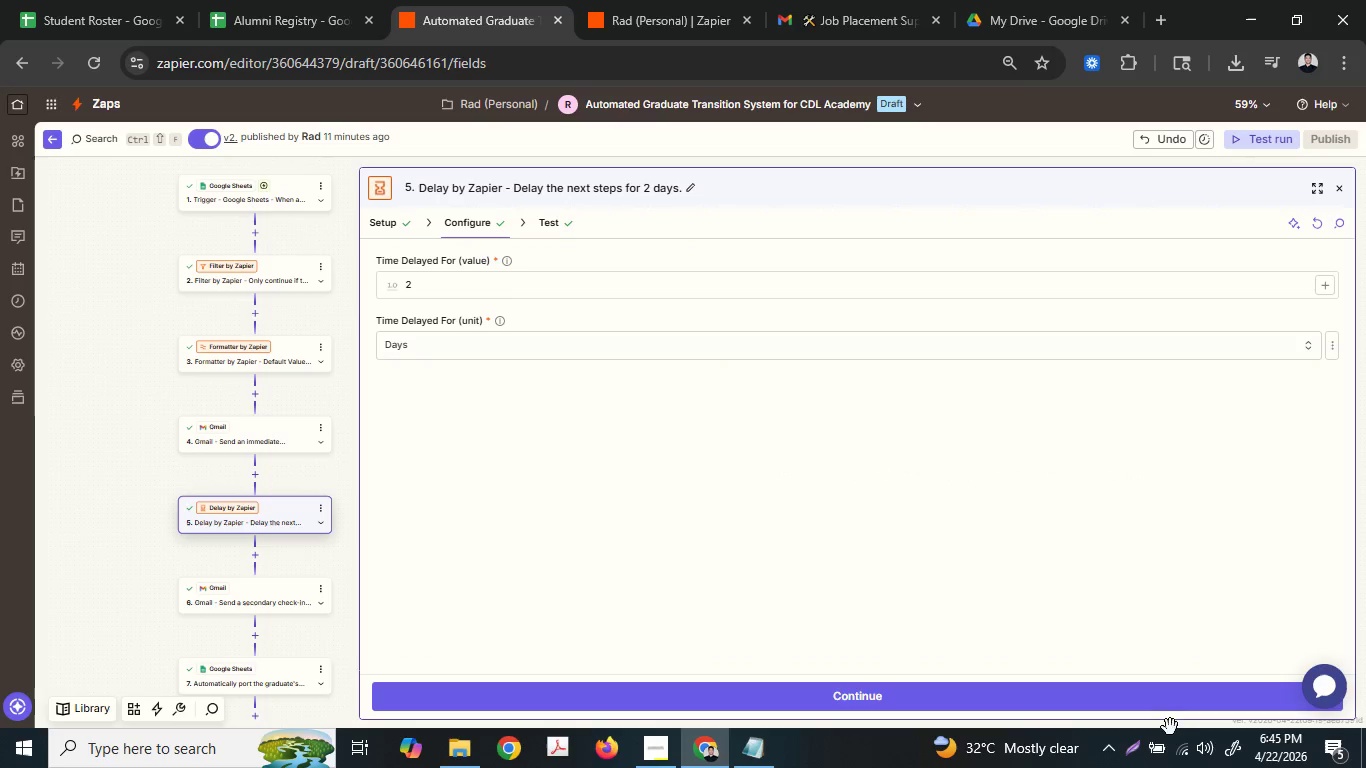 
left_click([1131, 741])
 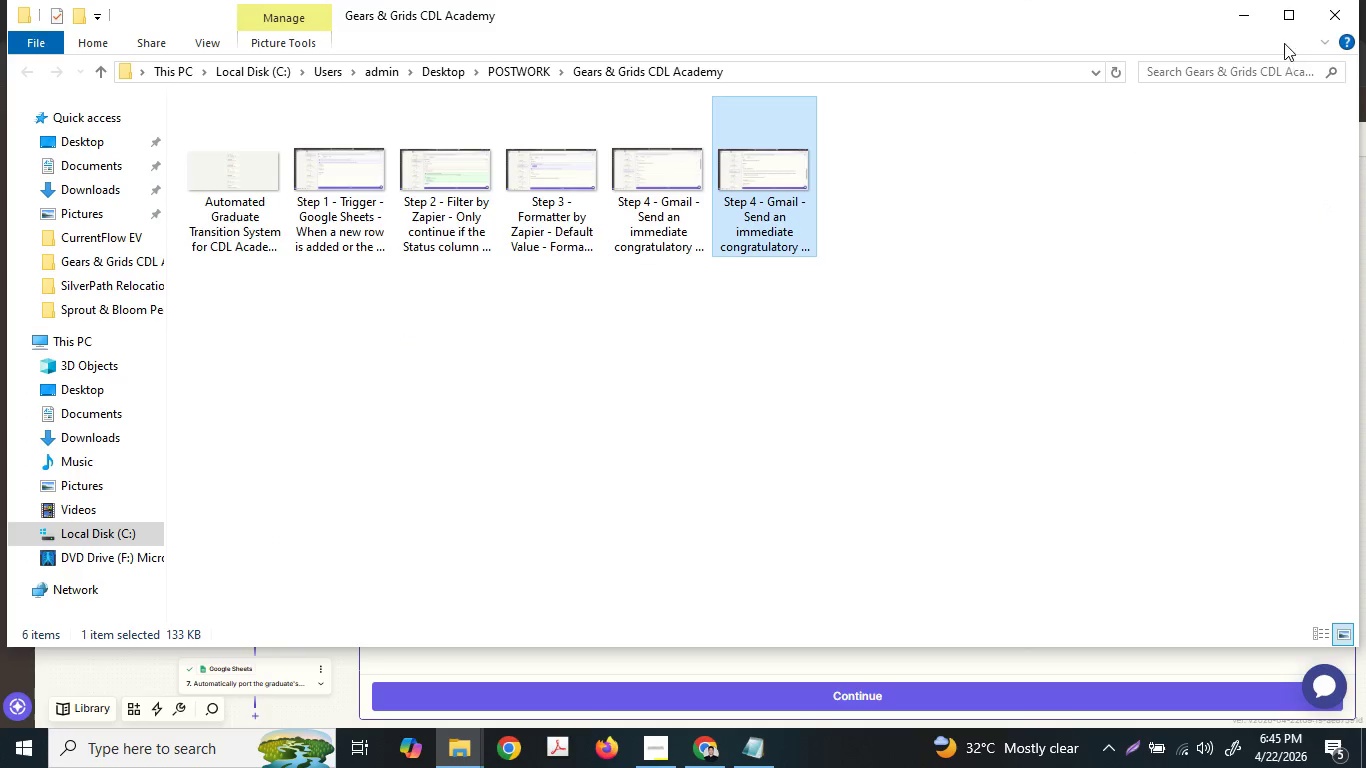 
left_click([1321, 26])
 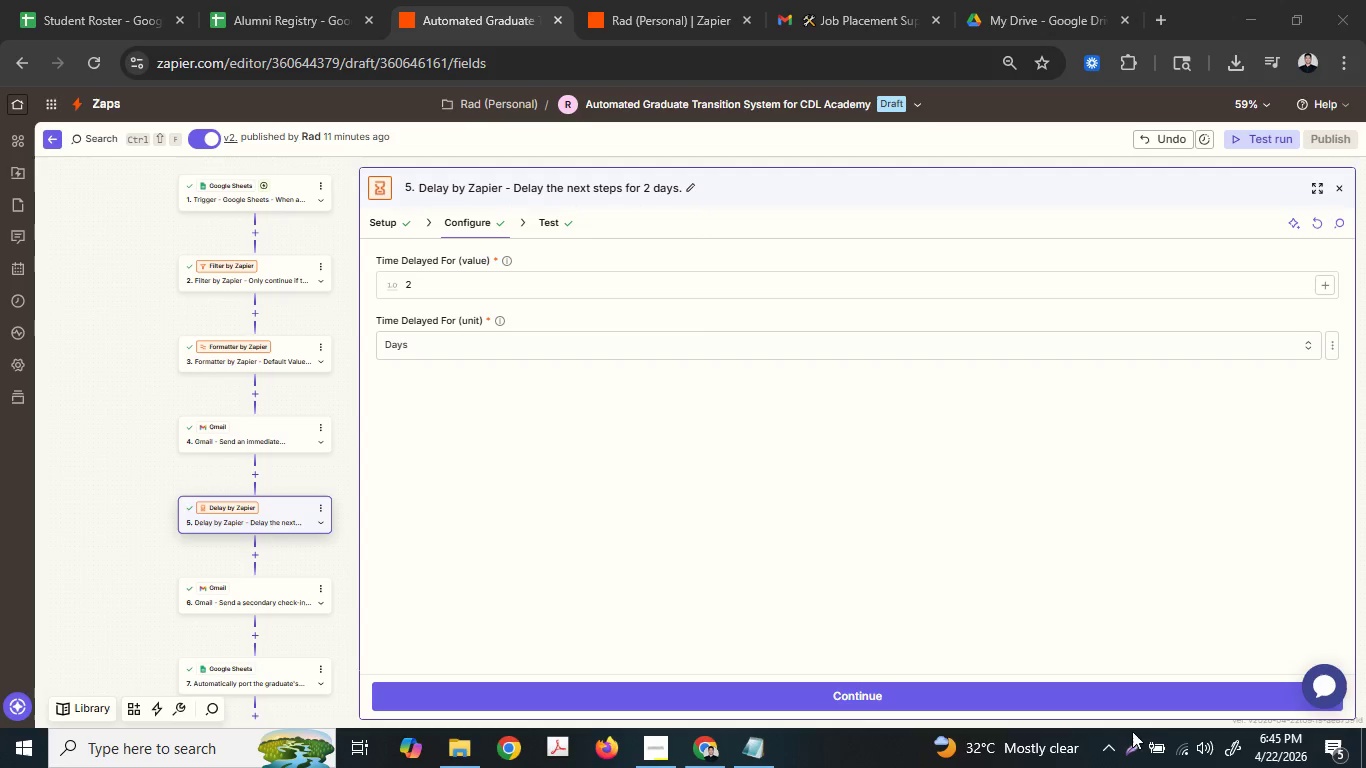 
left_click([1142, 742])
 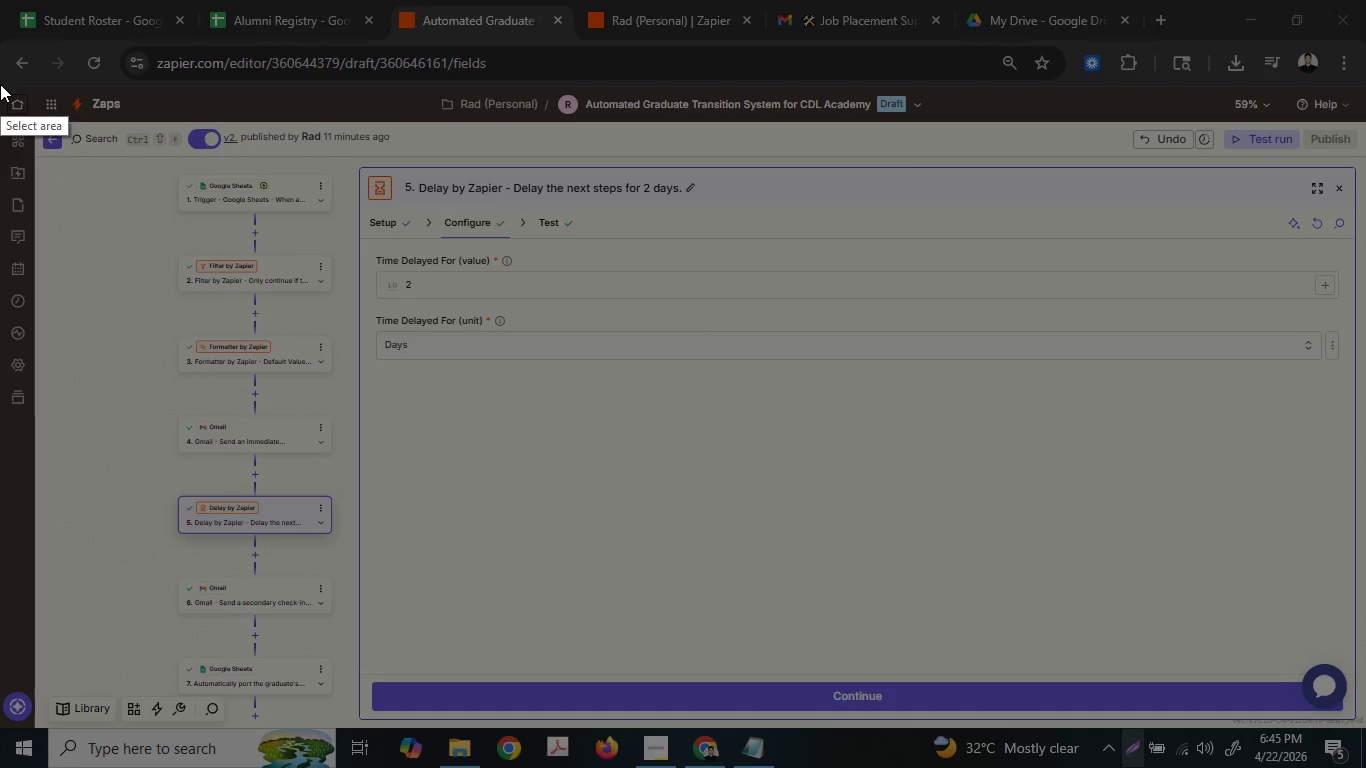 
left_click_drag(start_coordinate=[0, 92], to_coordinate=[1365, 720])
 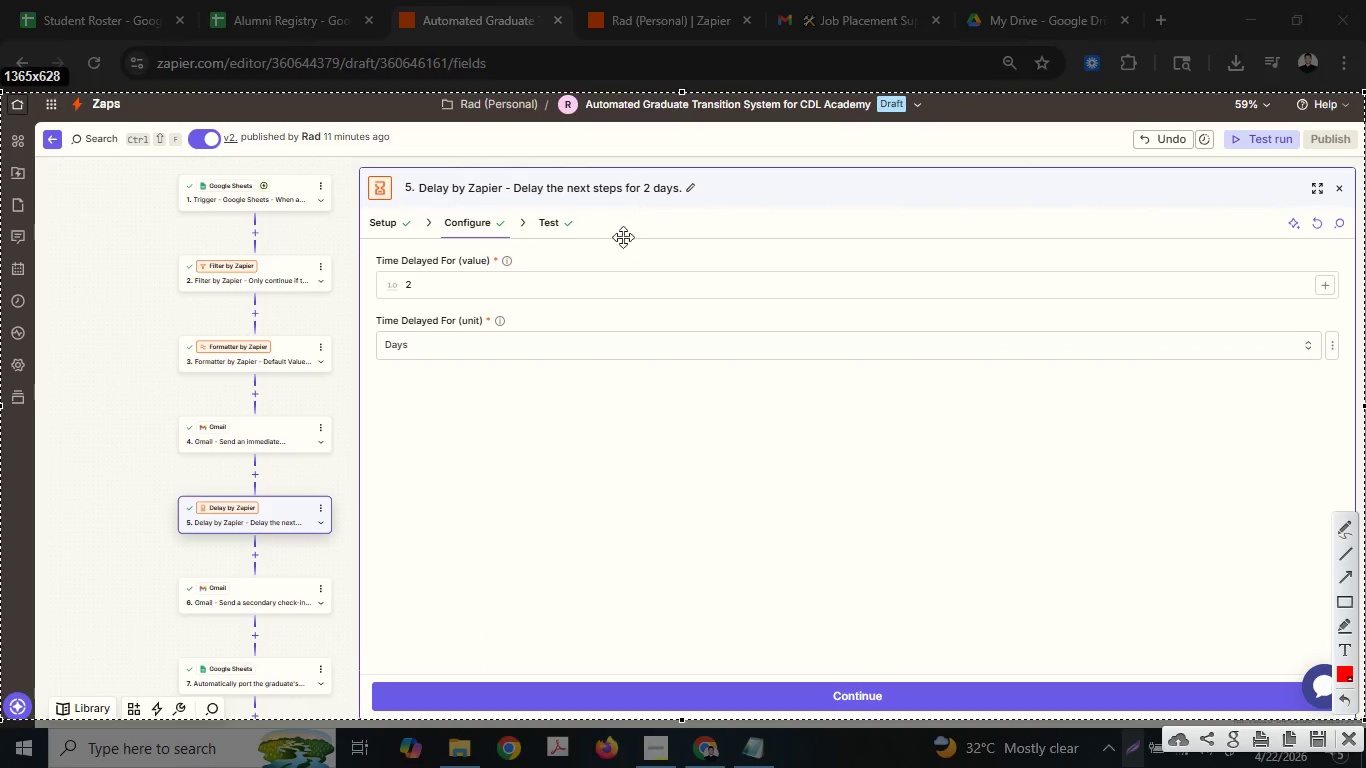 
key(Escape)
 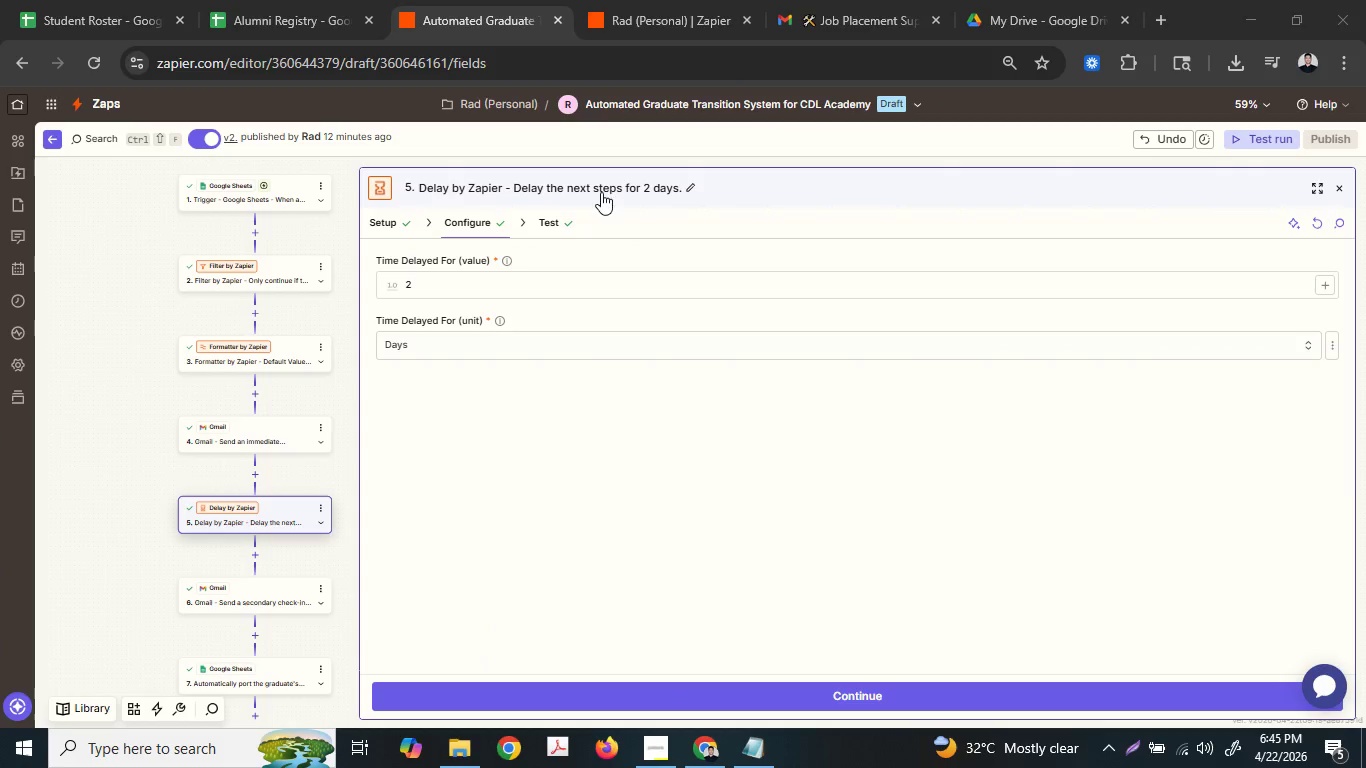 
left_click([601, 192])
 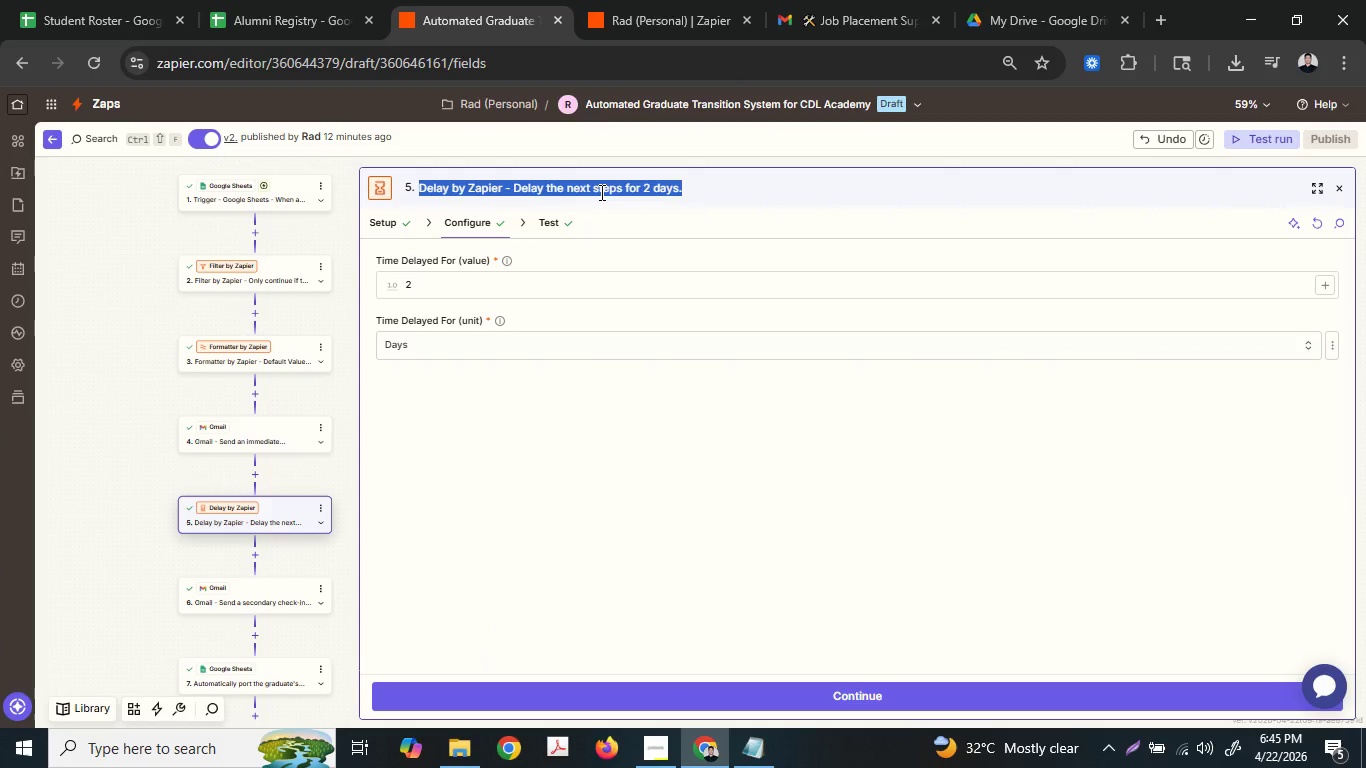 
key(Control+C)
 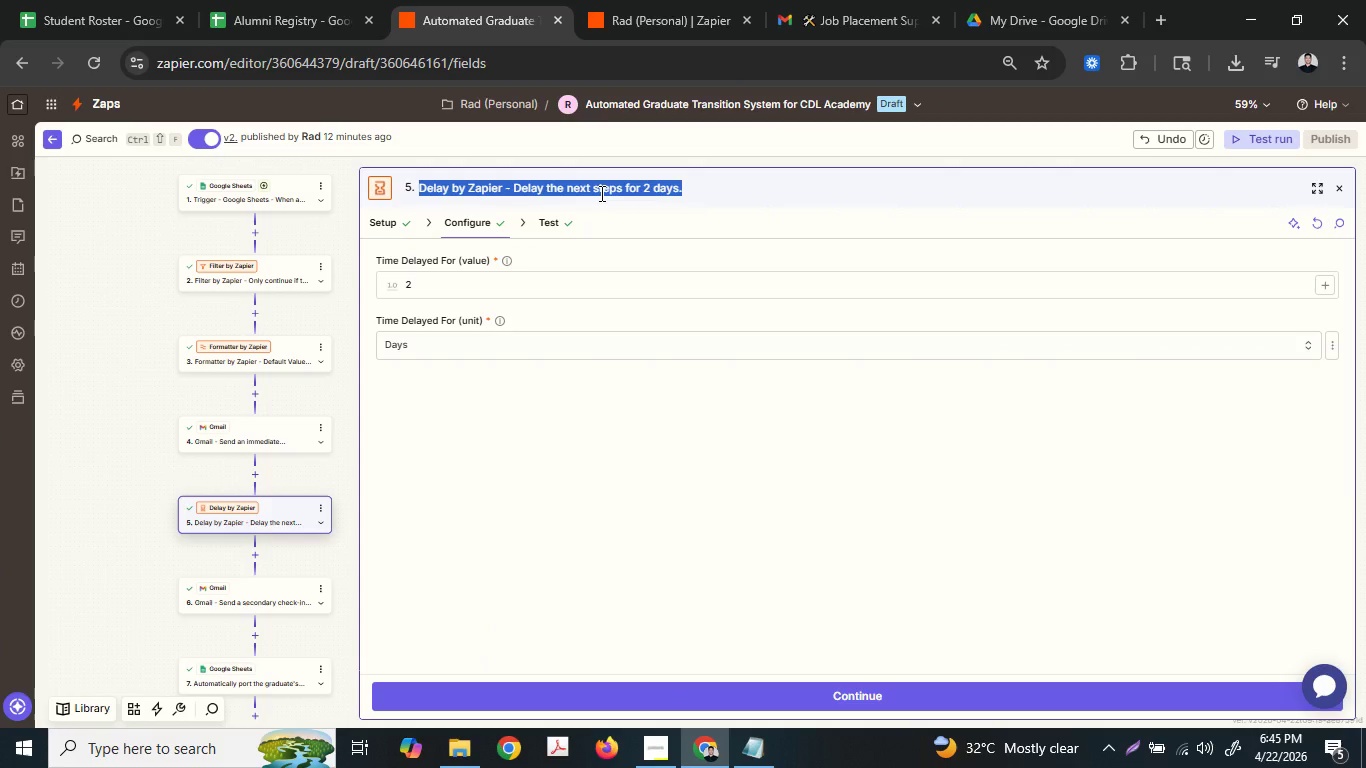 
wait(5.76)
 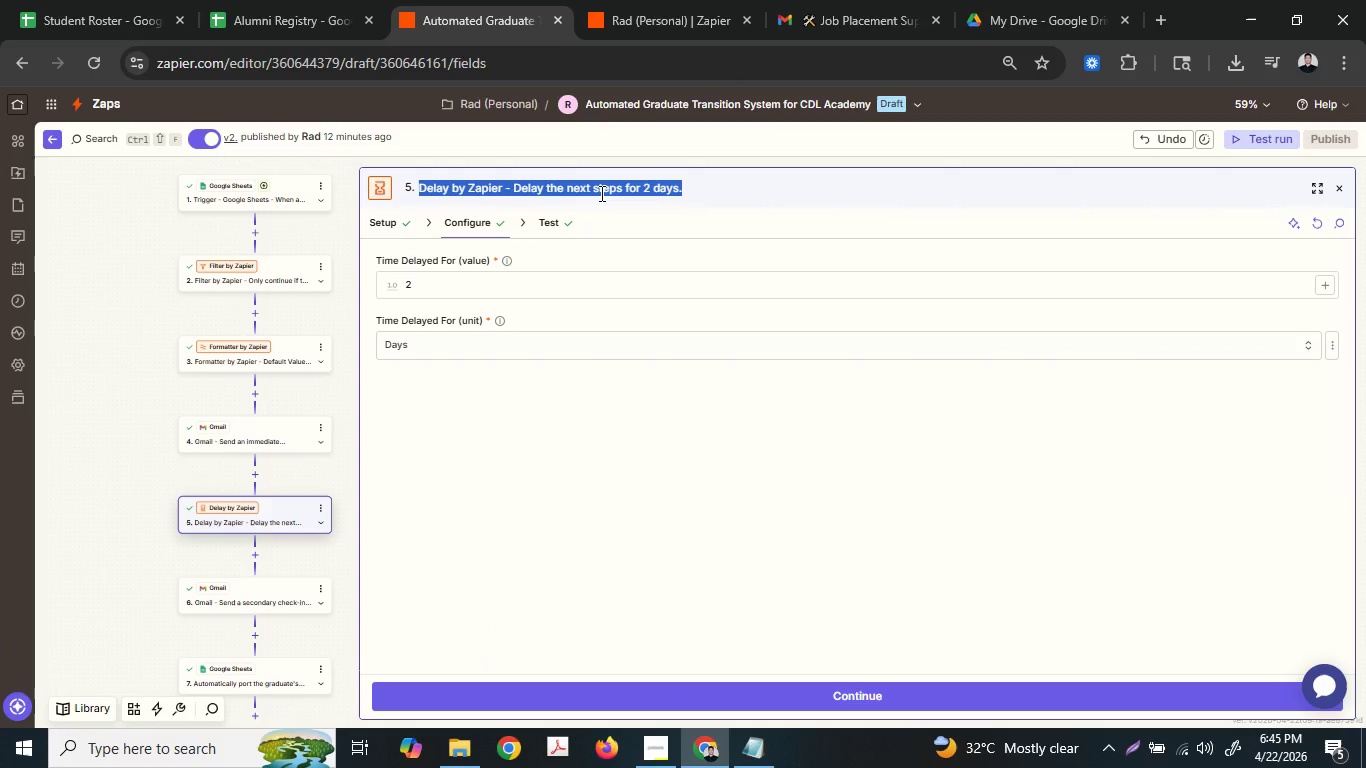 
key(Control+ControlLeft)
 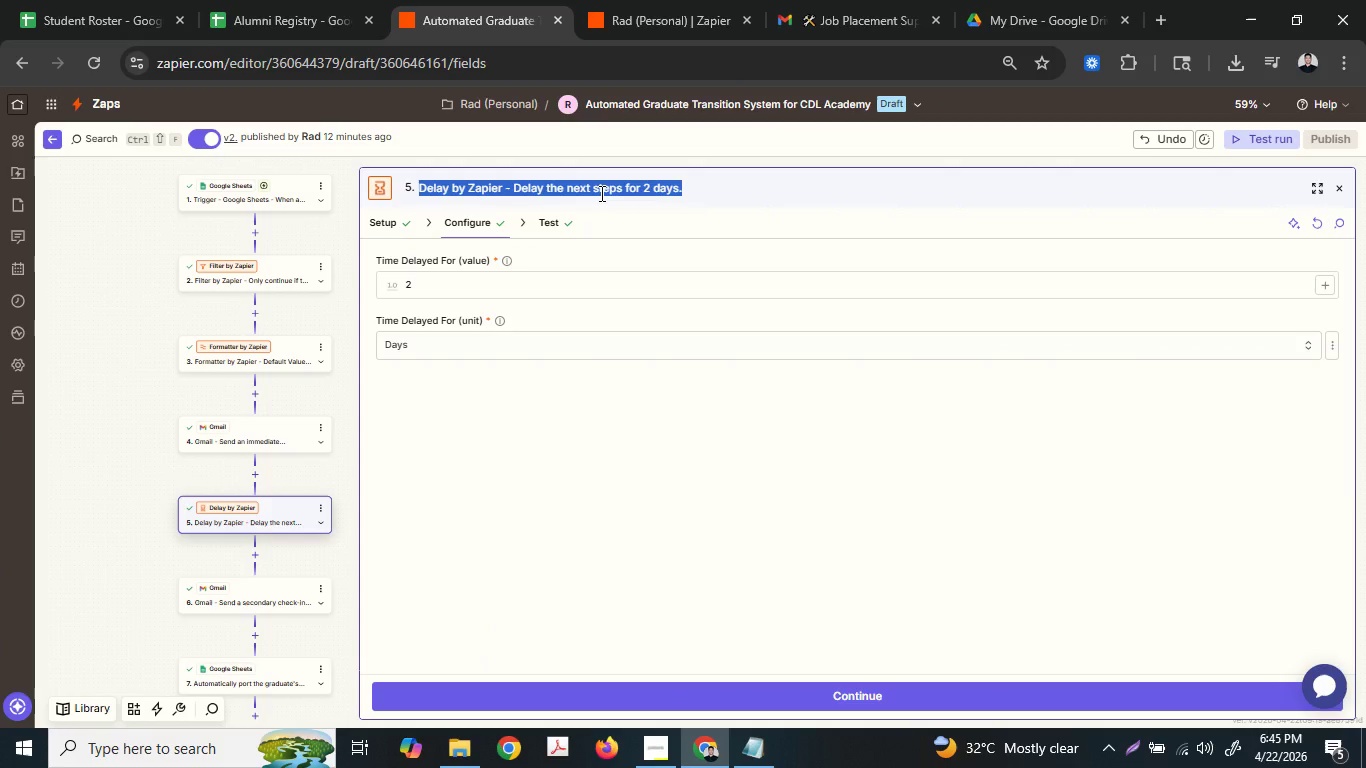 
key(Control+C)
 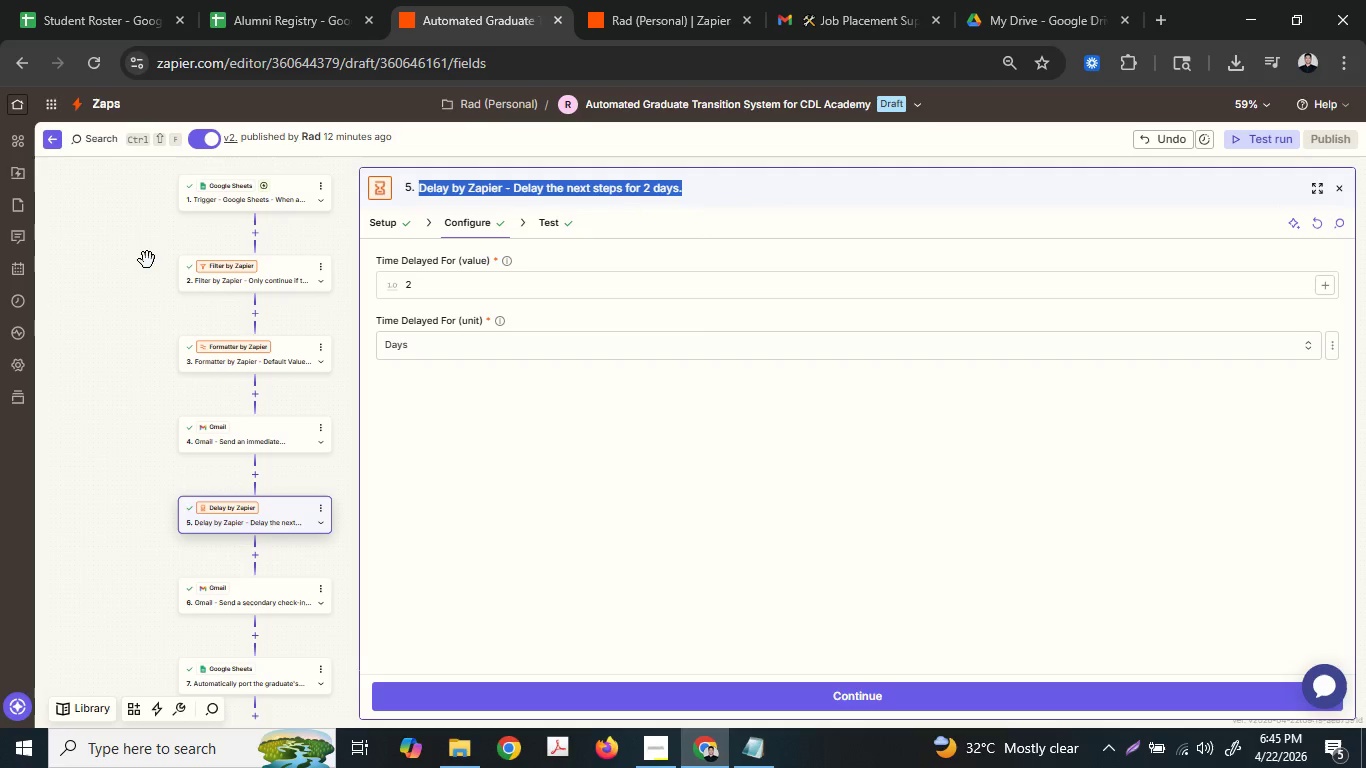 
left_click([129, 260])
 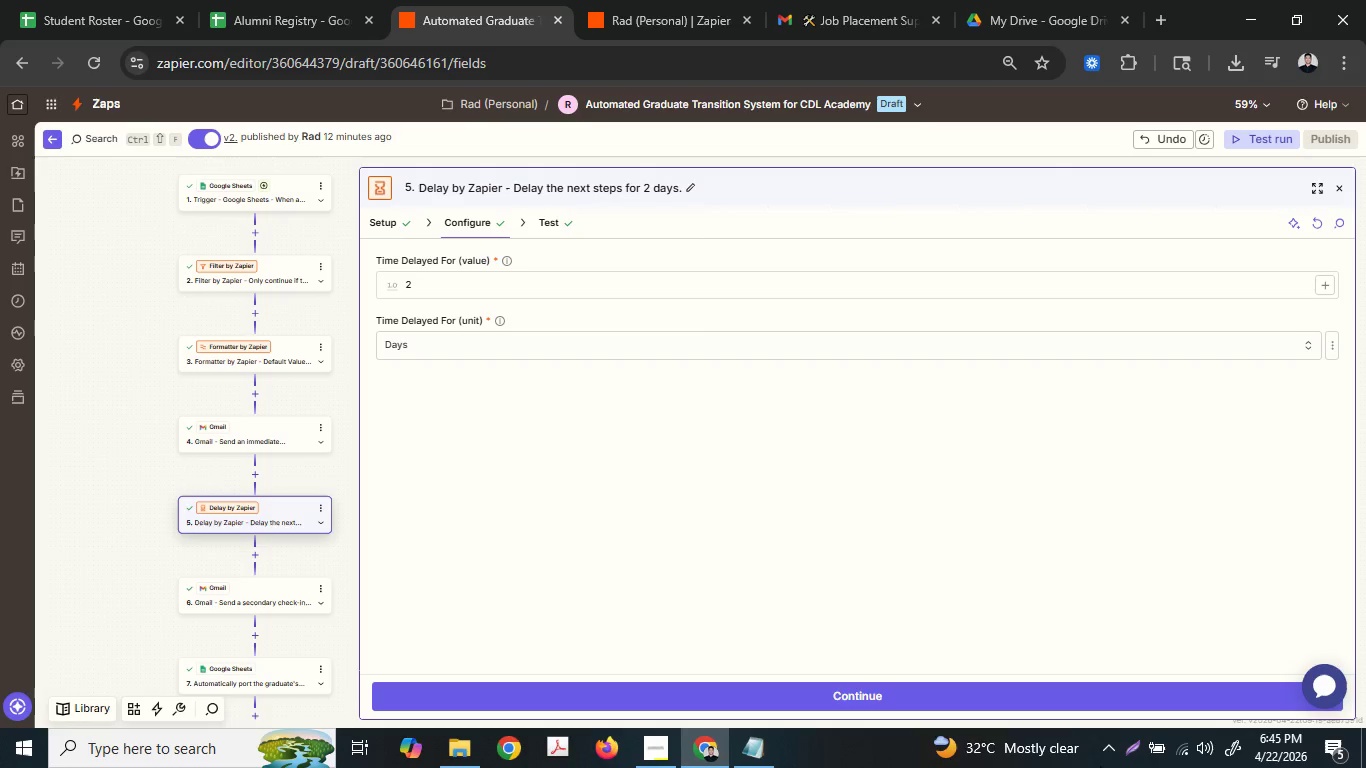 
left_click([1144, 750])
 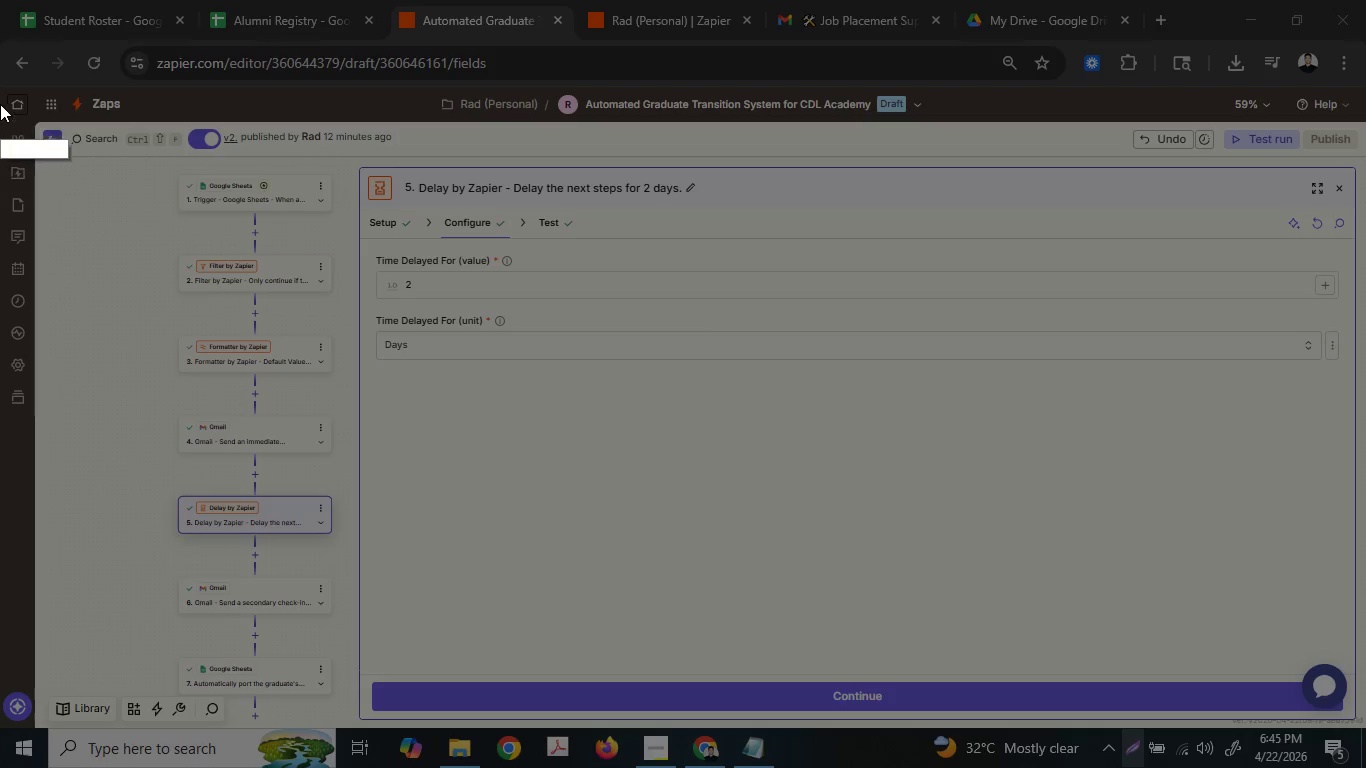 
left_click_drag(start_coordinate=[0, 92], to_coordinate=[1365, 720])
 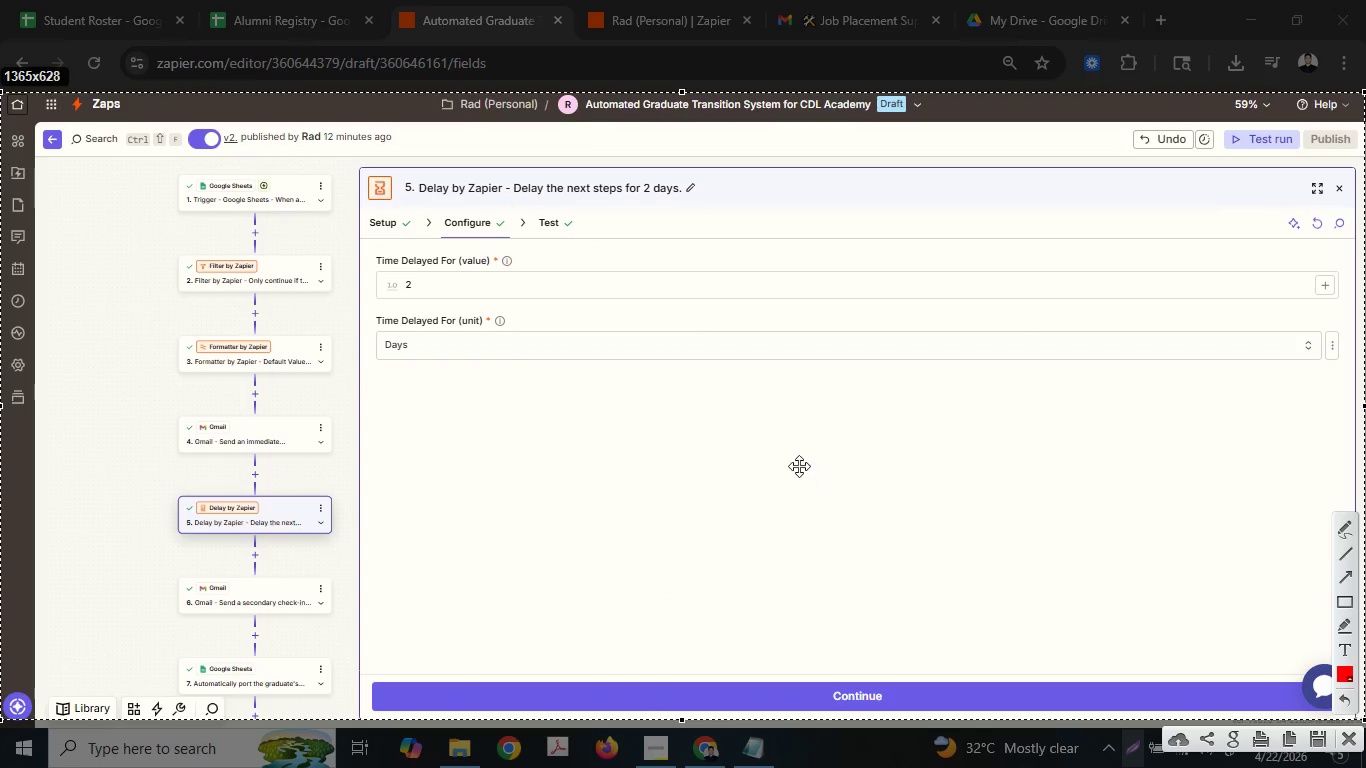 
right_click([799, 466])
 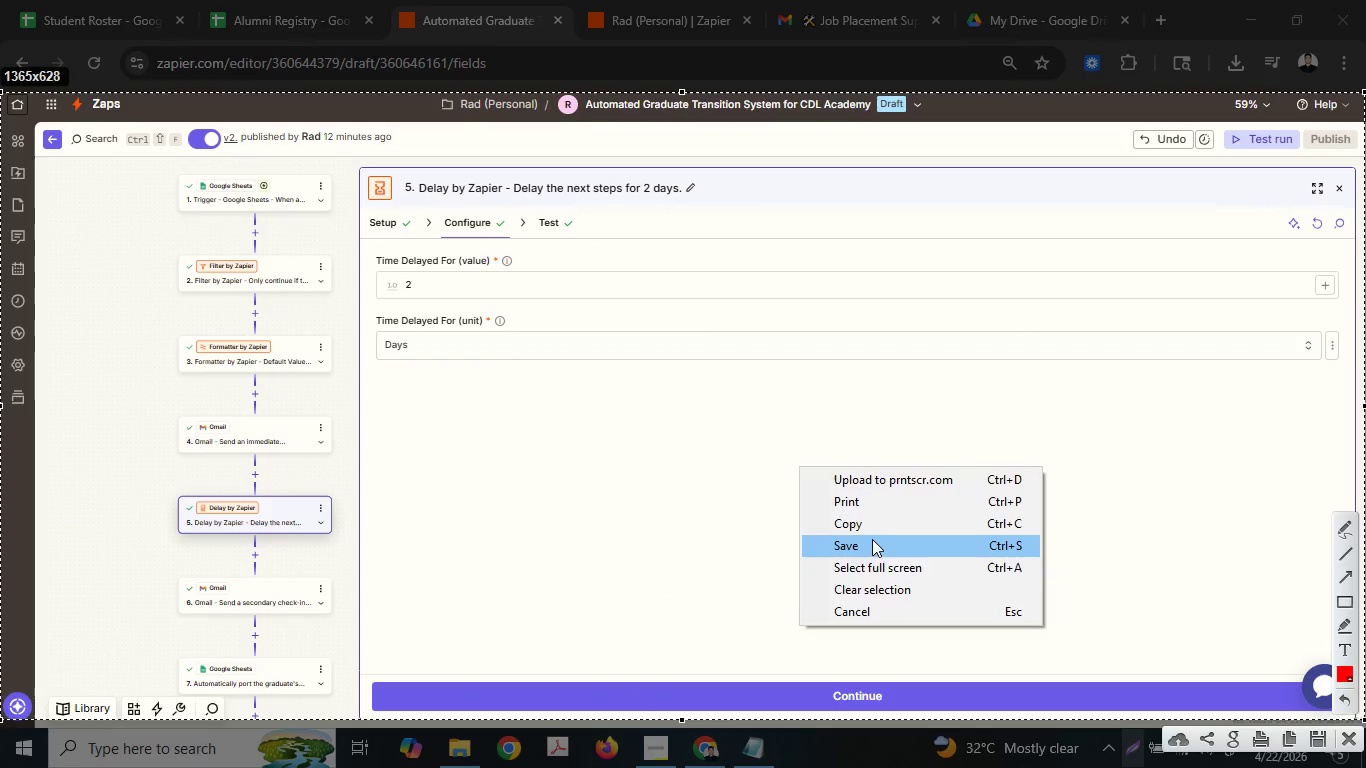 
left_click([872, 539])
 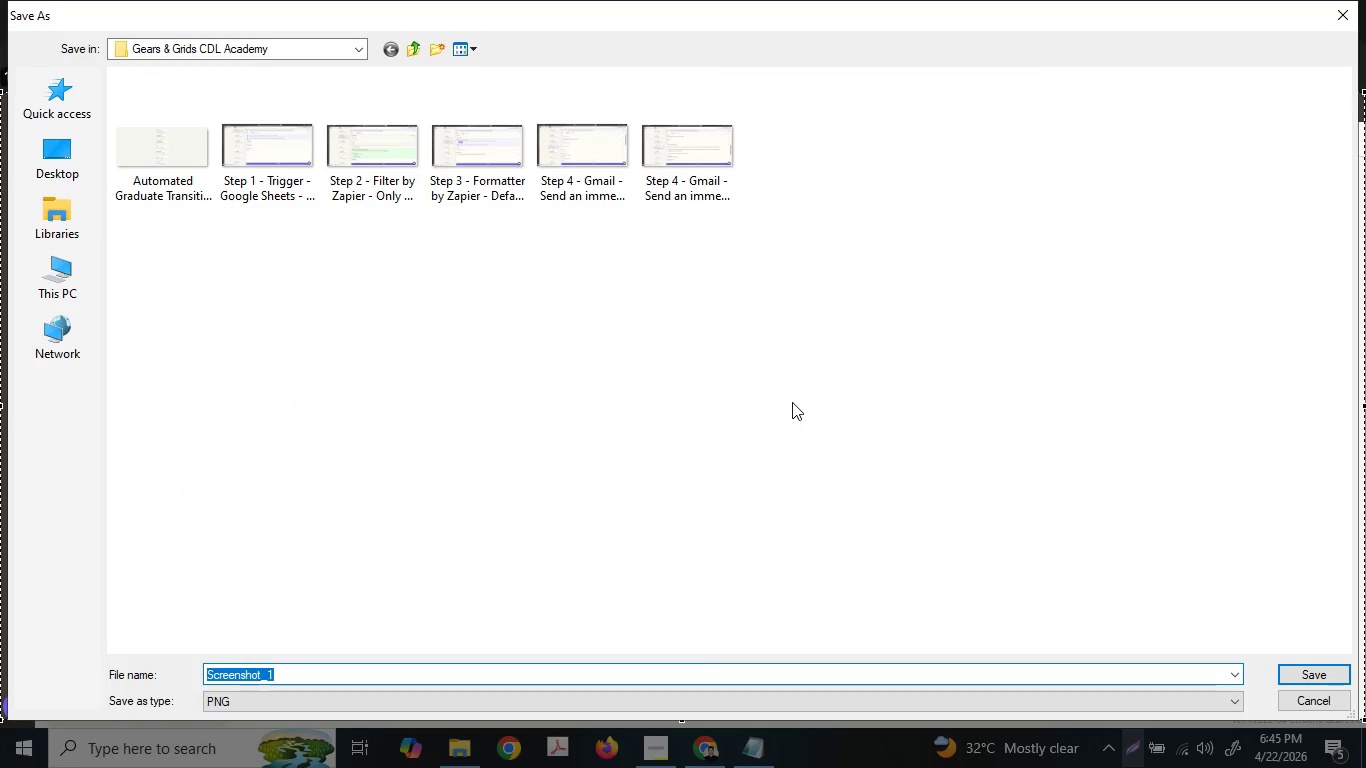 
type(Step - )
 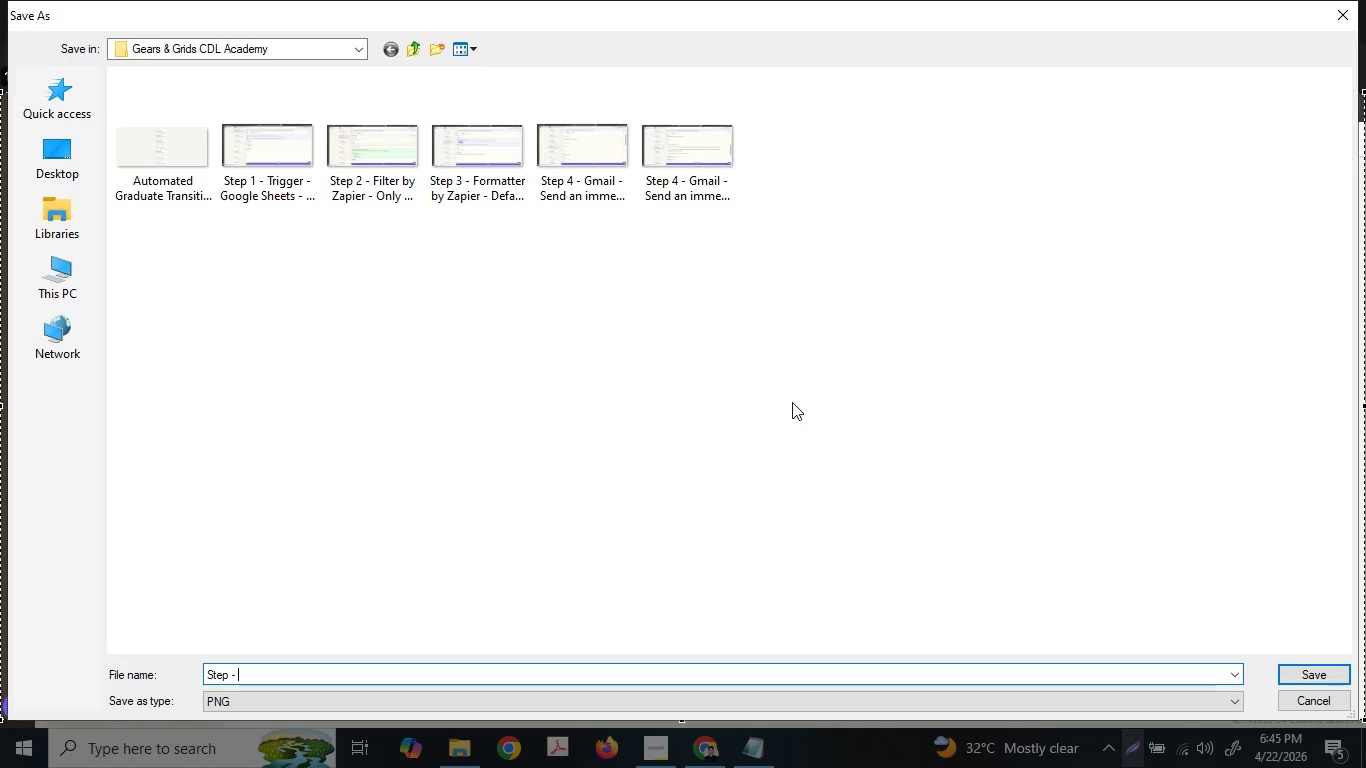 
key(Control+ControlLeft)
 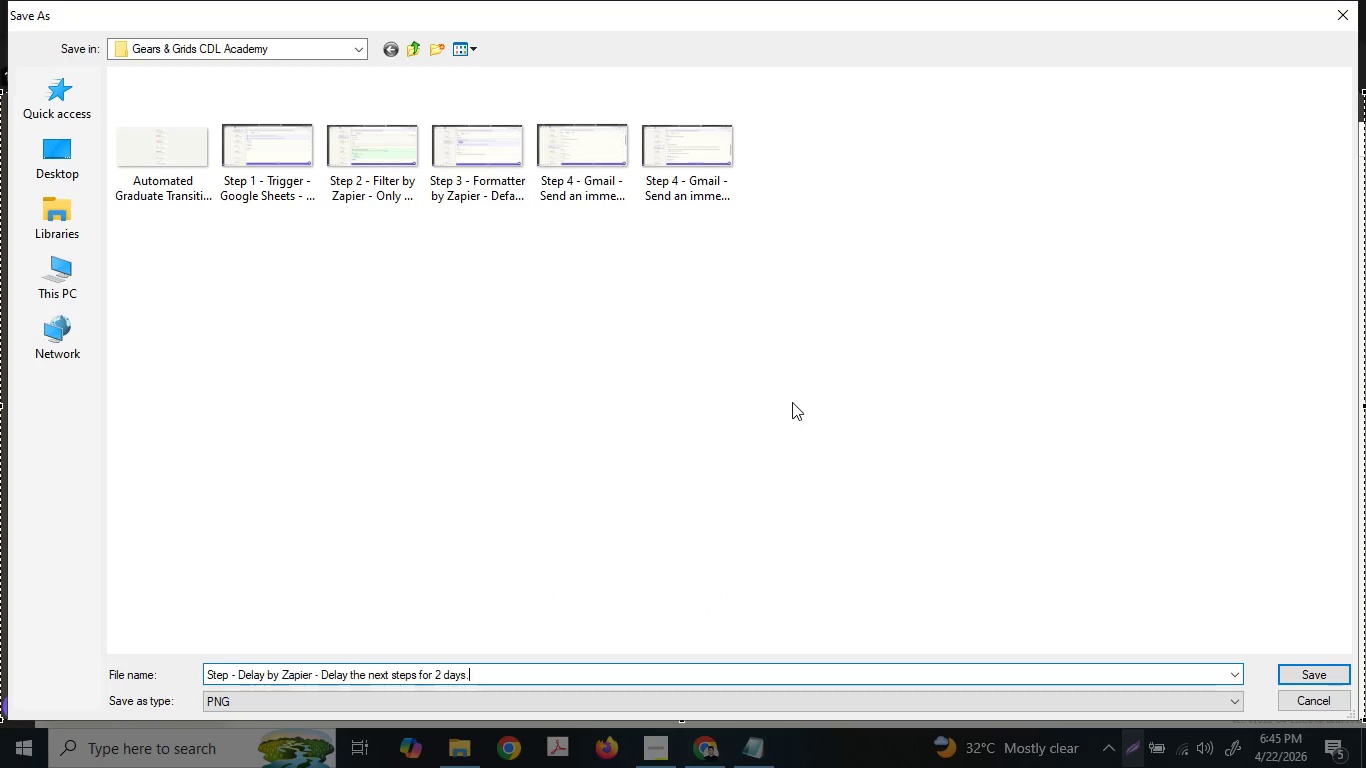 
key(Control+V)
 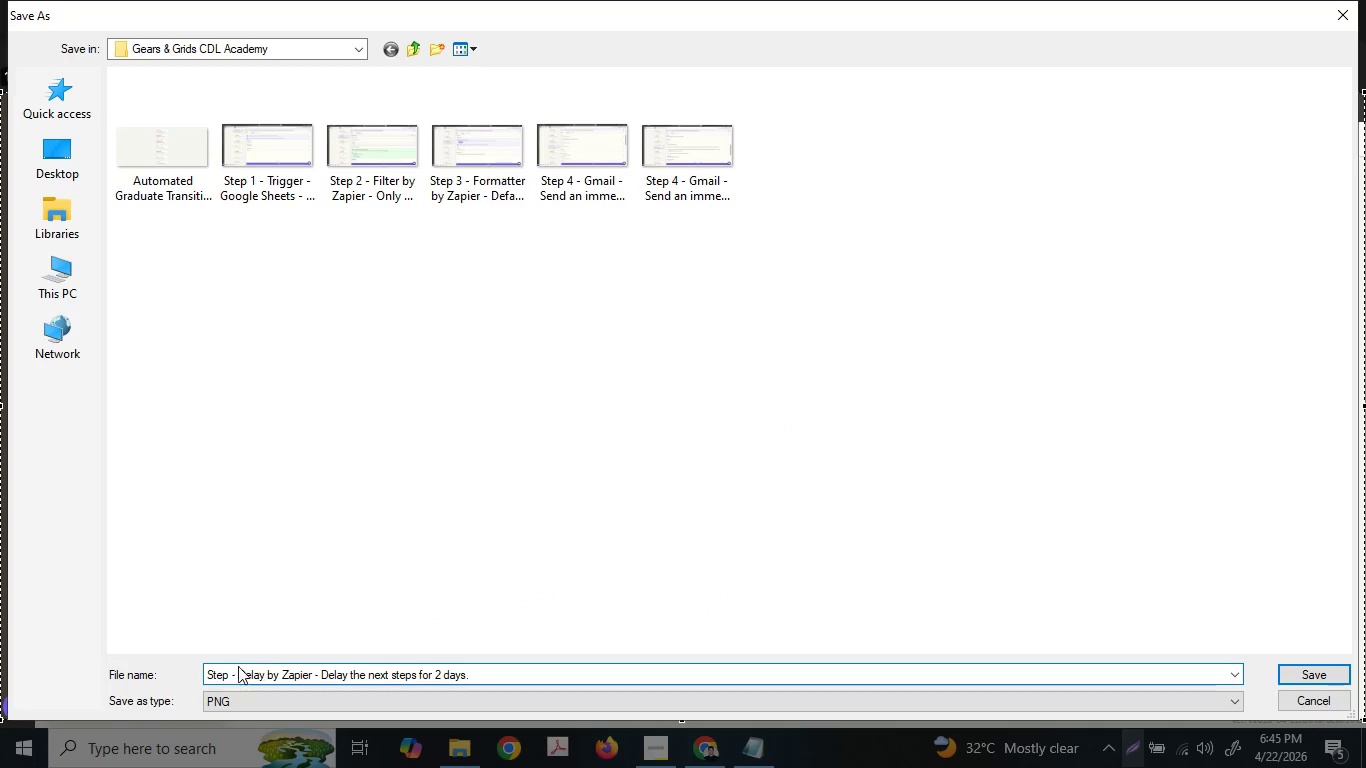 
left_click([232, 669])
 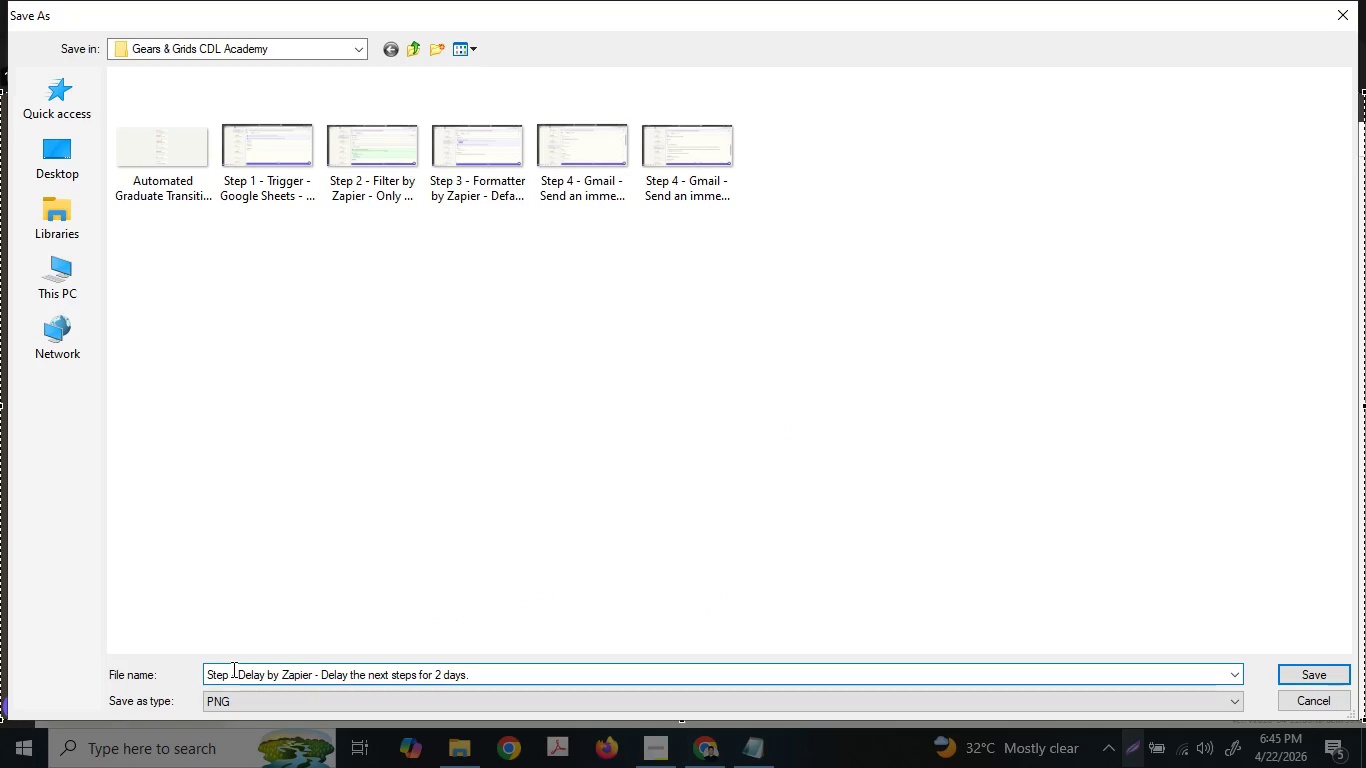 
key(5)
 